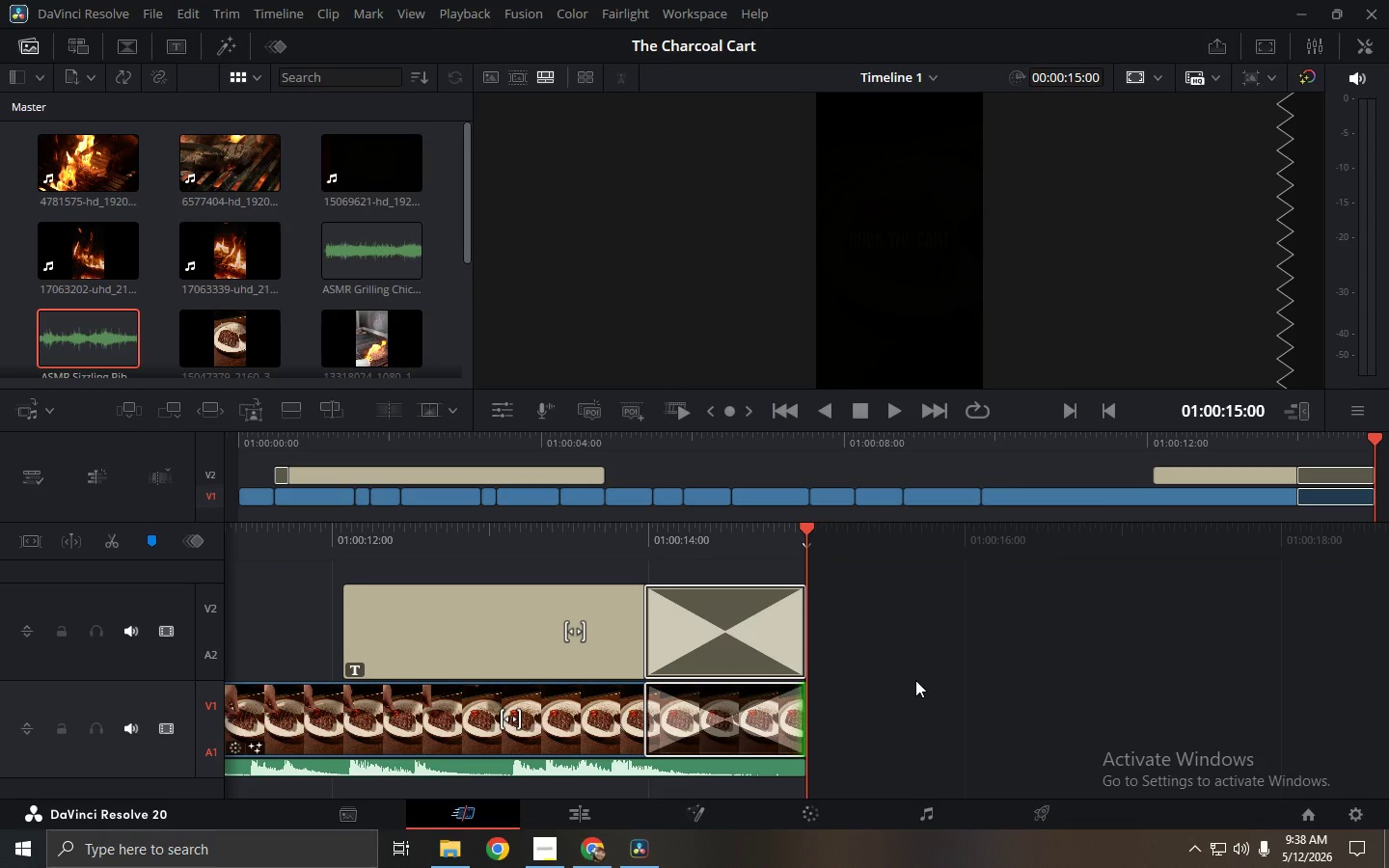 
wait(28.12)
 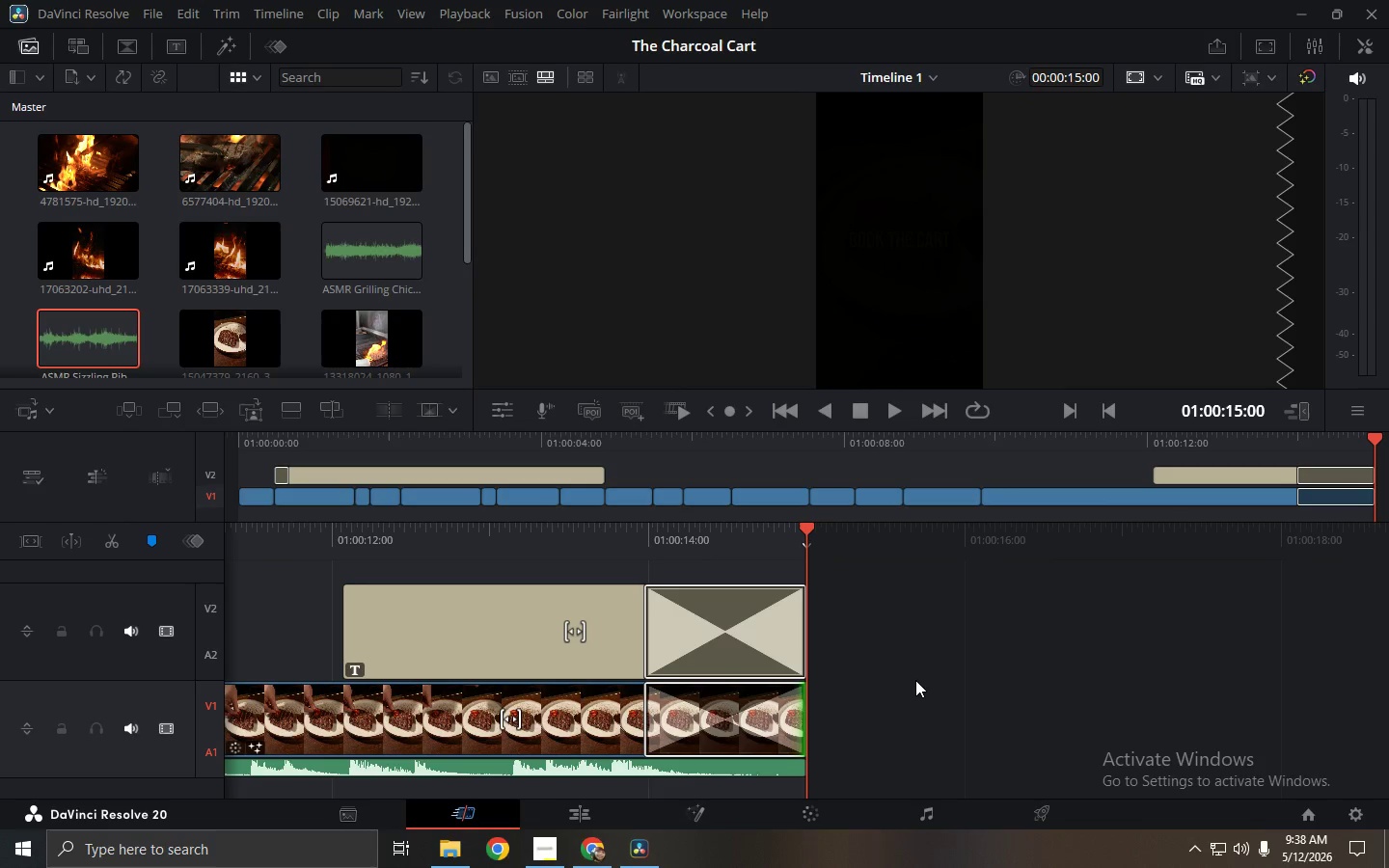 
left_click([799, 815])
 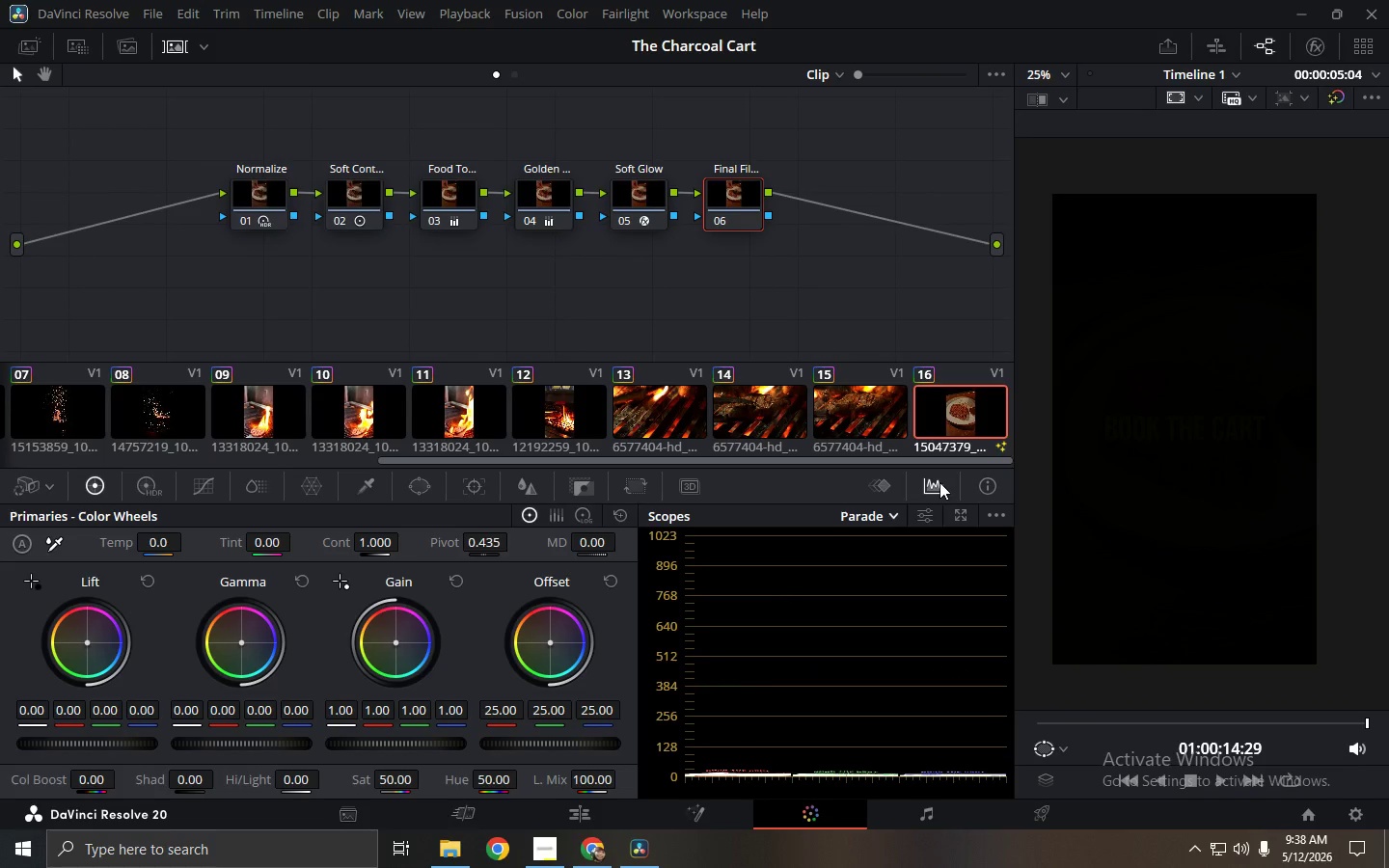 
left_click([949, 404])
 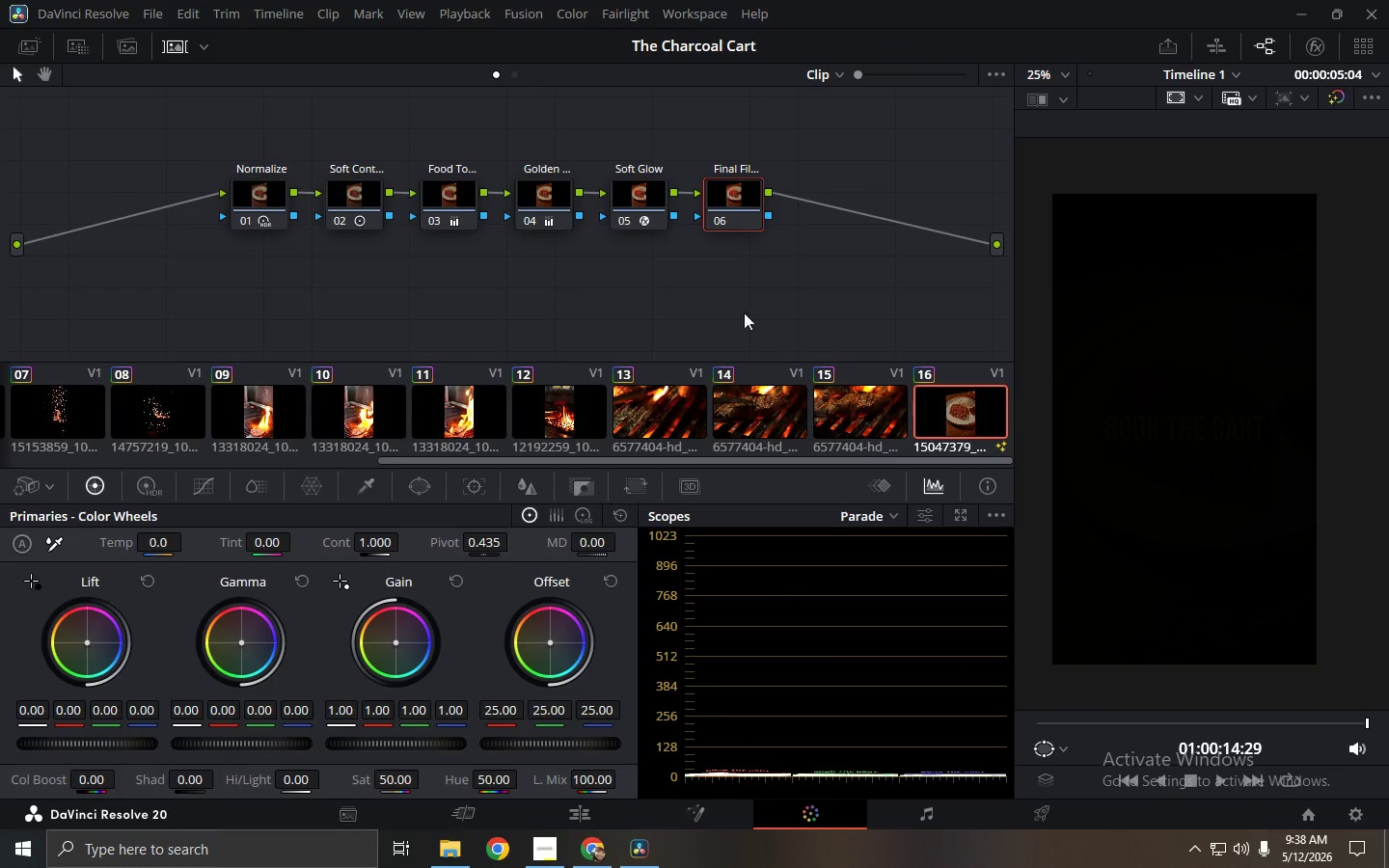 
left_click([864, 402])
 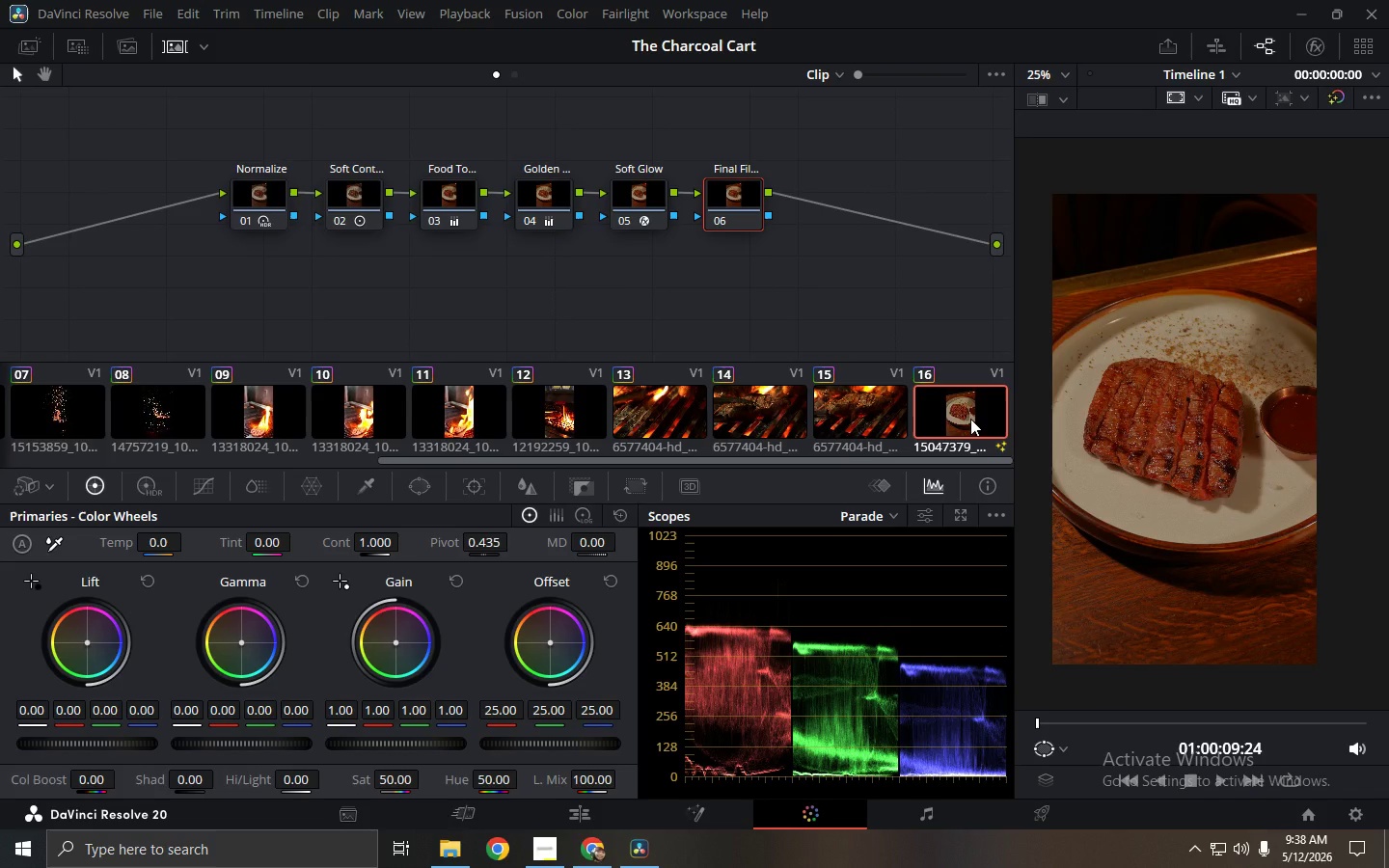 
left_click([1308, 49])
 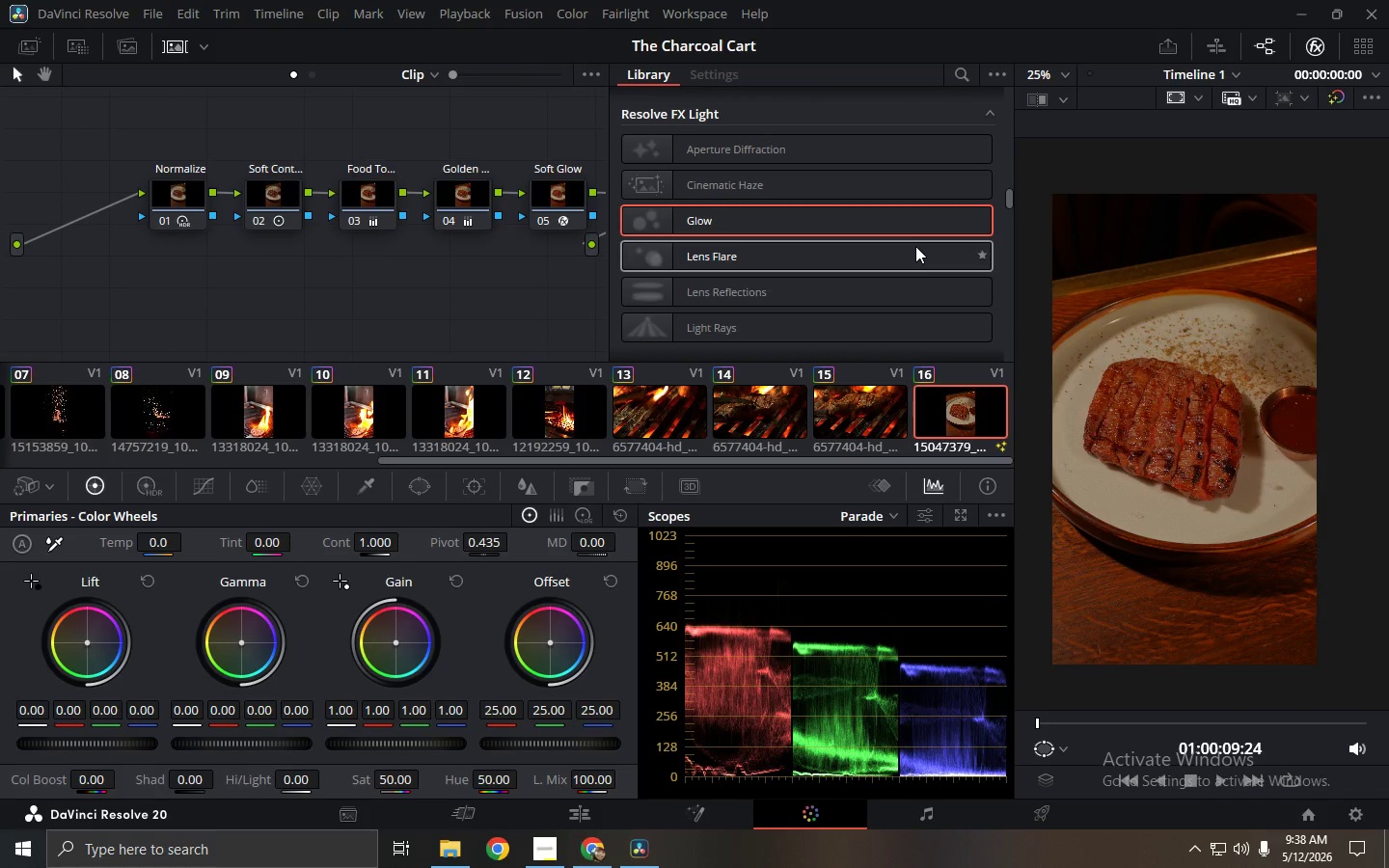 
scroll: coordinate [913, 267], scroll_direction: down, amount: 3.0
 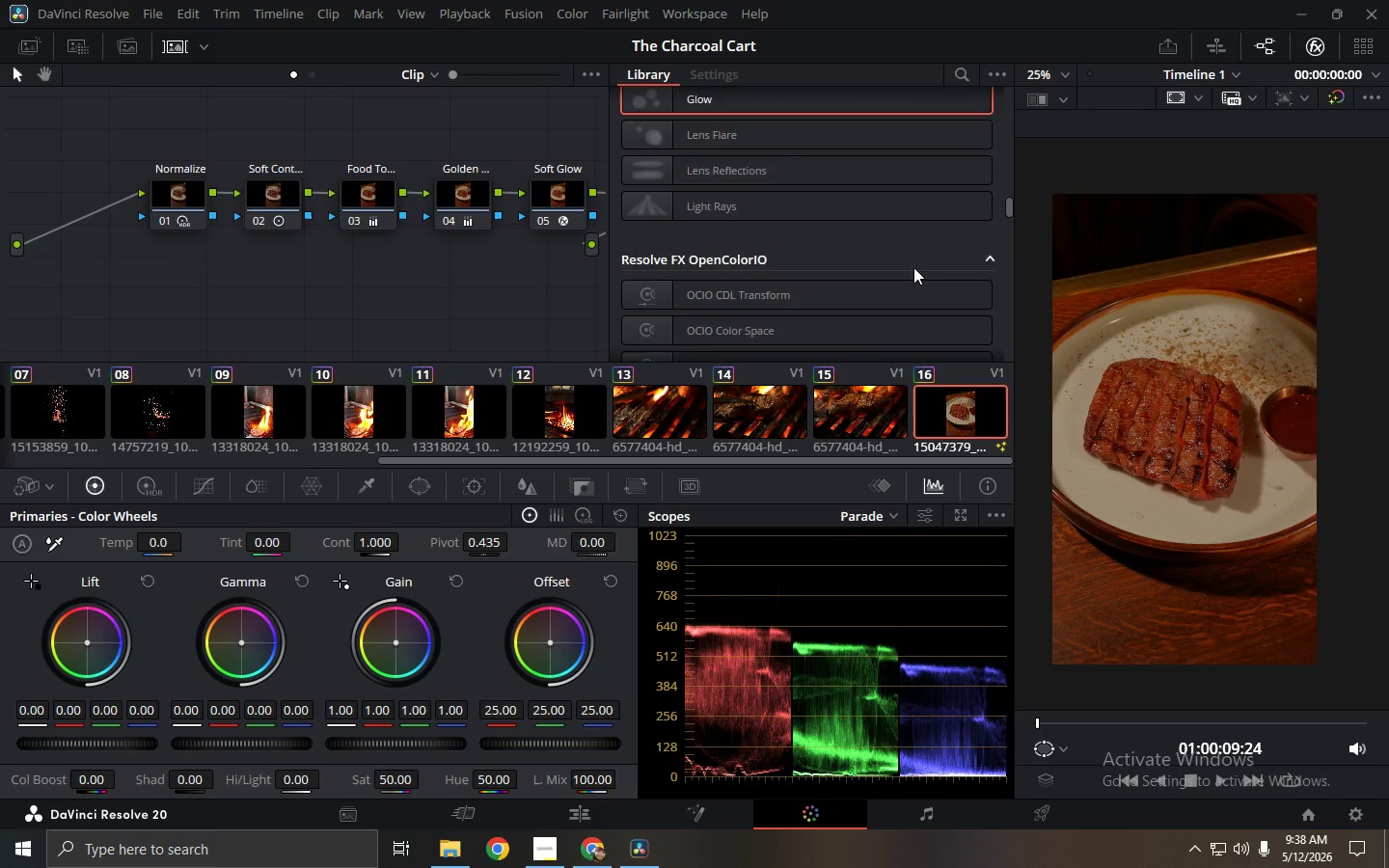 
scroll: coordinate [918, 261], scroll_direction: up, amount: 14.0
 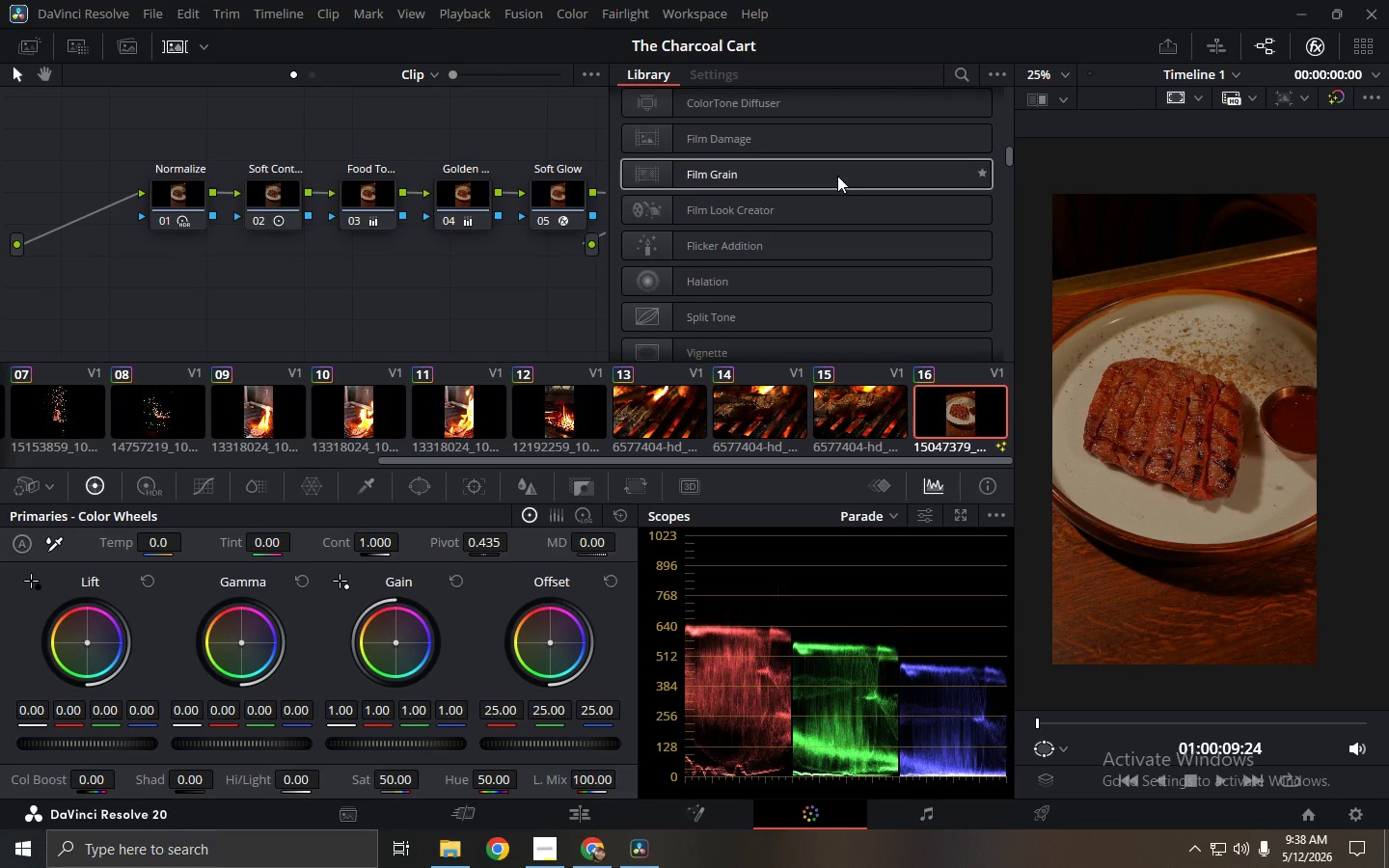 
left_click([837, 176])
 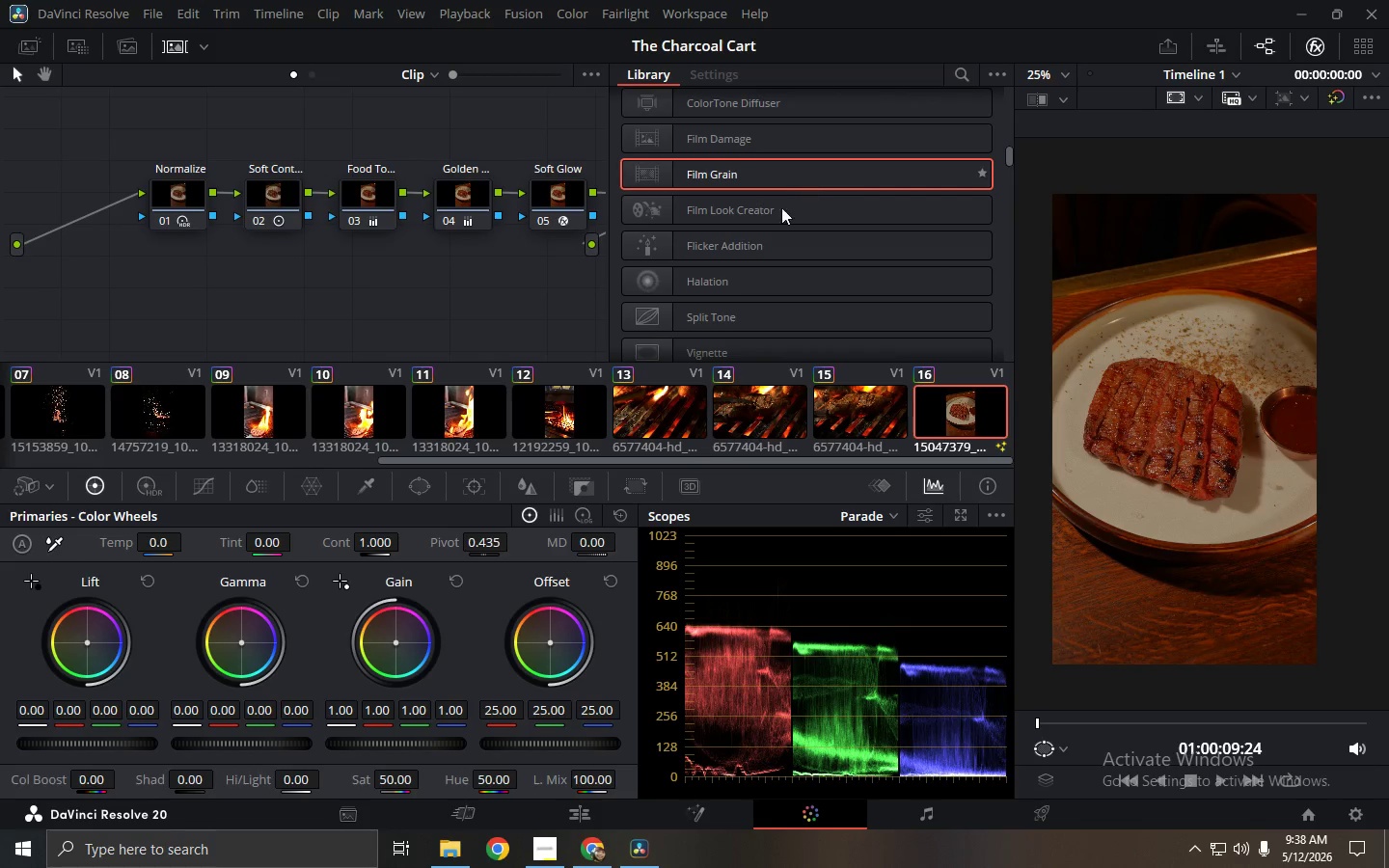 
left_click_drag(start_coordinate=[607, 289], to_coordinate=[730, 291])
 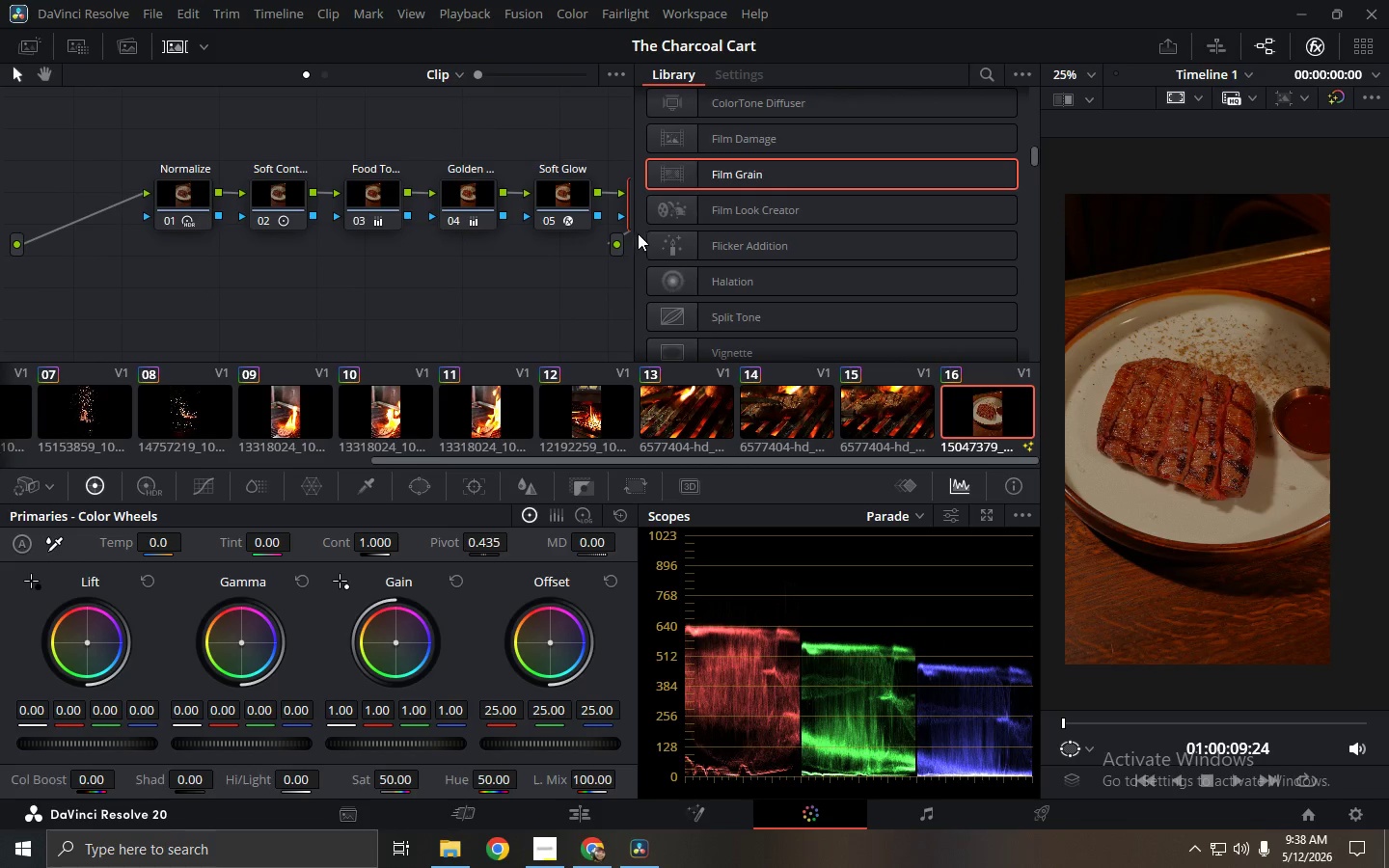 
left_click_drag(start_coordinate=[637, 233], to_coordinate=[738, 237])
 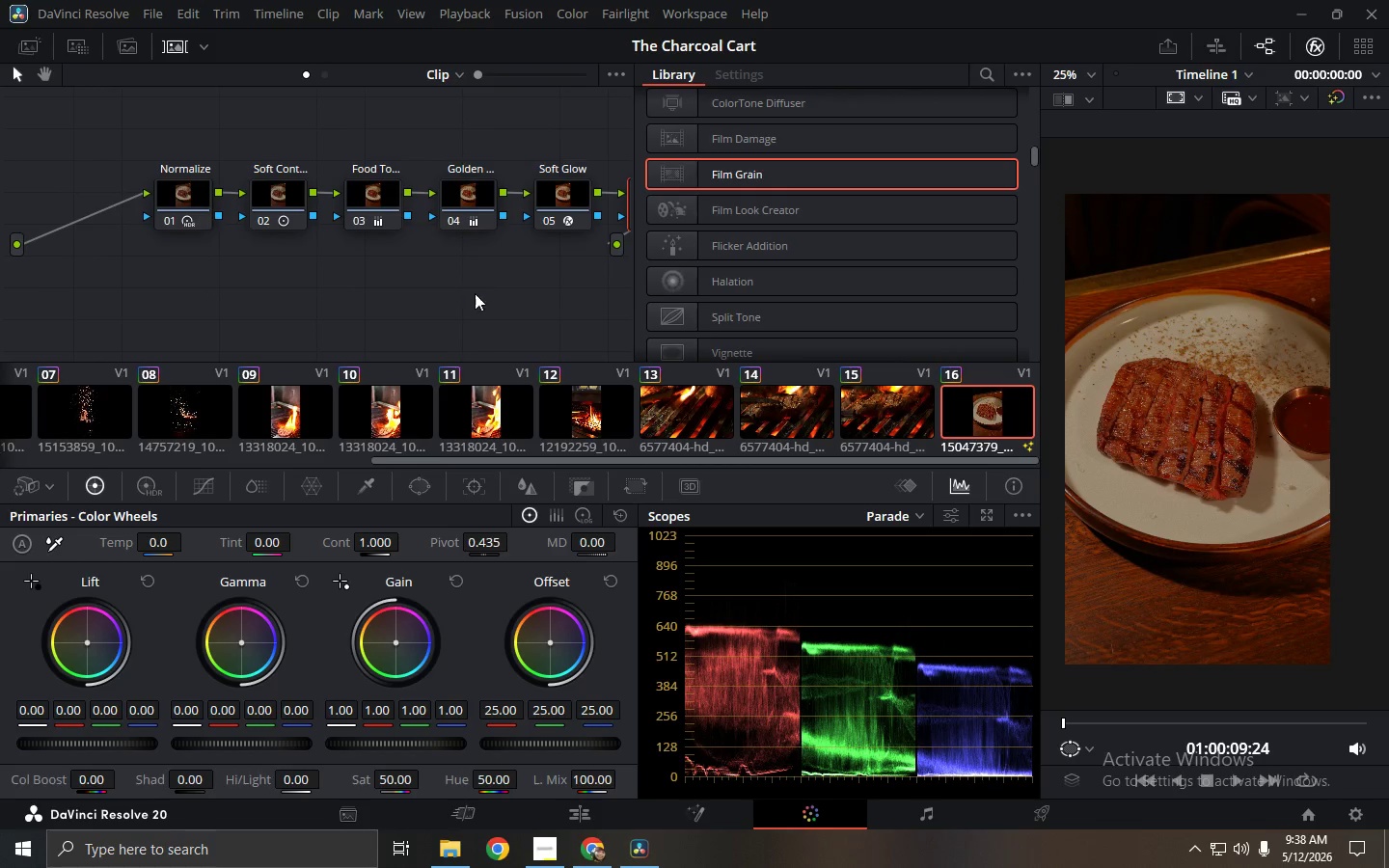 
left_click_drag(start_coordinate=[344, 305], to_coordinate=[261, 297])
 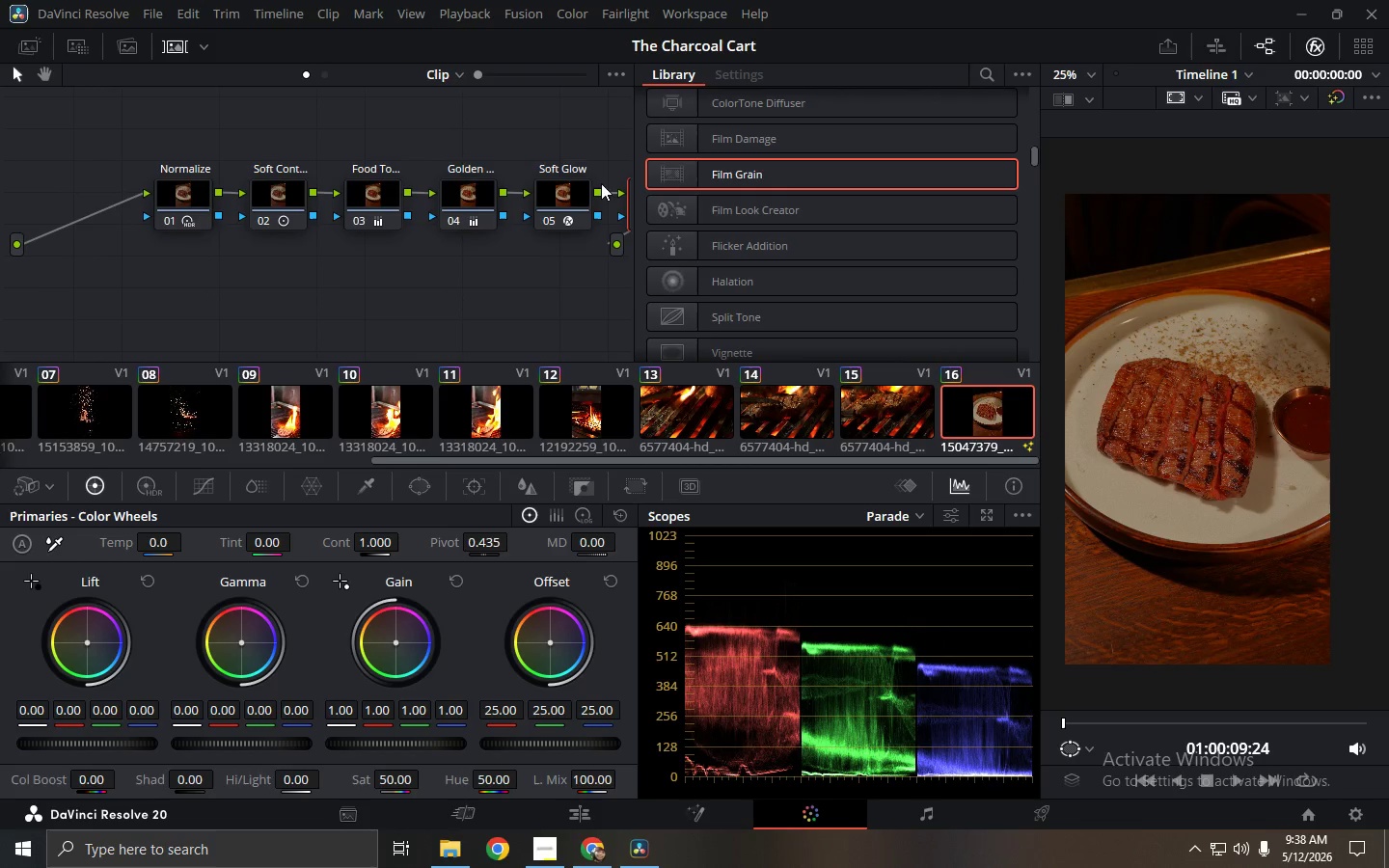 
left_click_drag(start_coordinate=[691, 173], to_coordinate=[526, 312])
 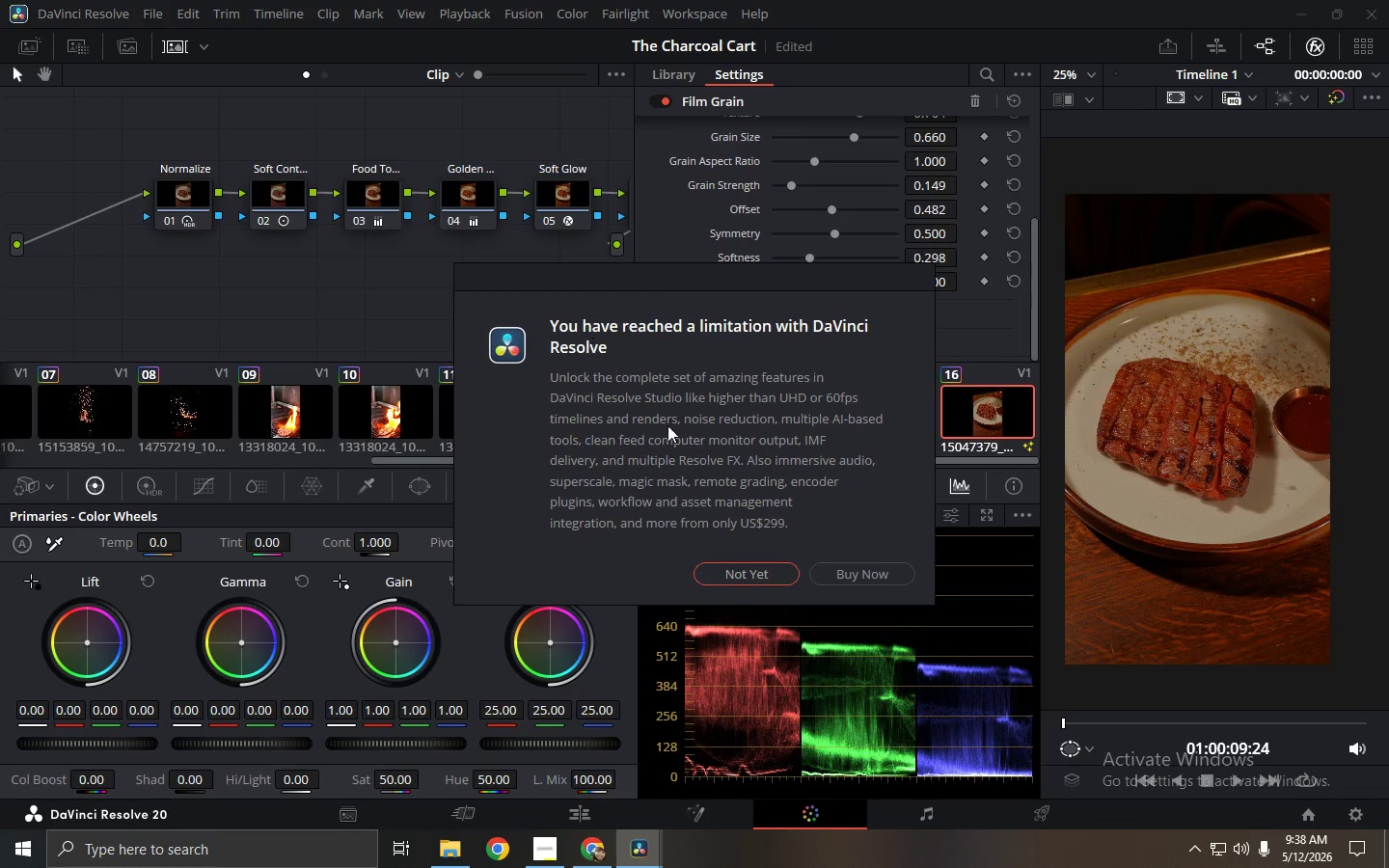 
left_click([743, 571])
 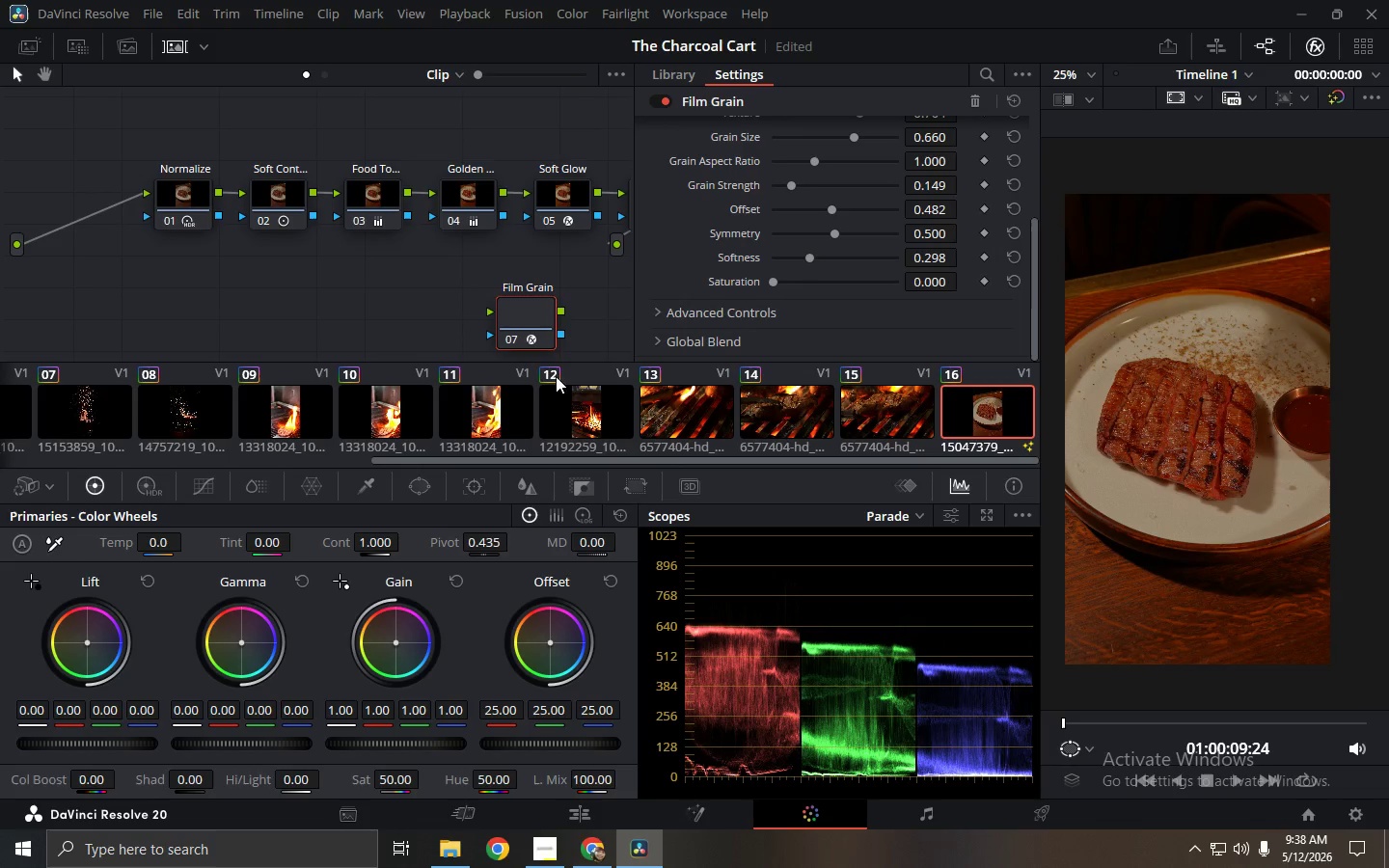 
left_click([526, 324])
 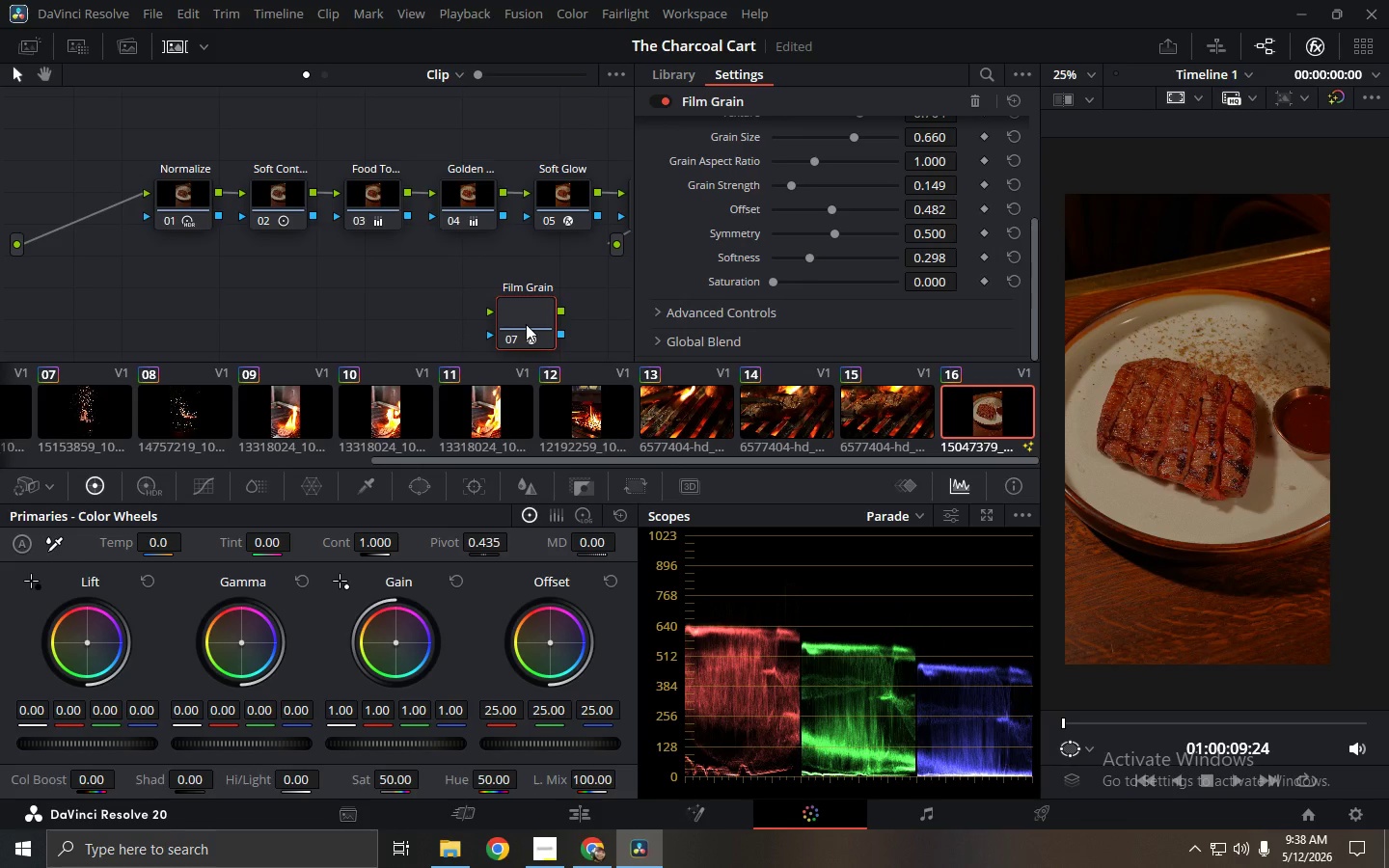 
key(Backspace)
 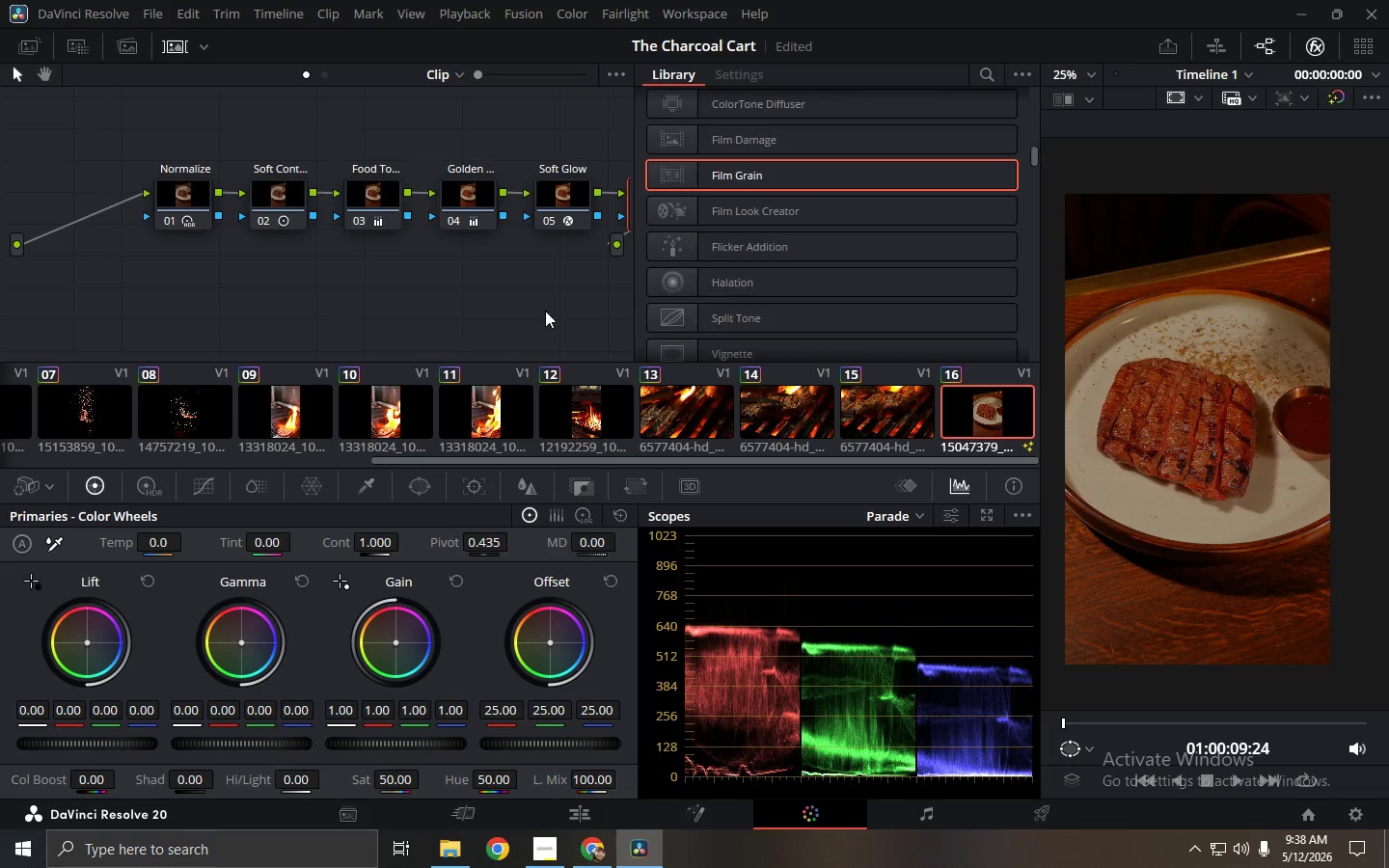 
left_click([553, 292])
 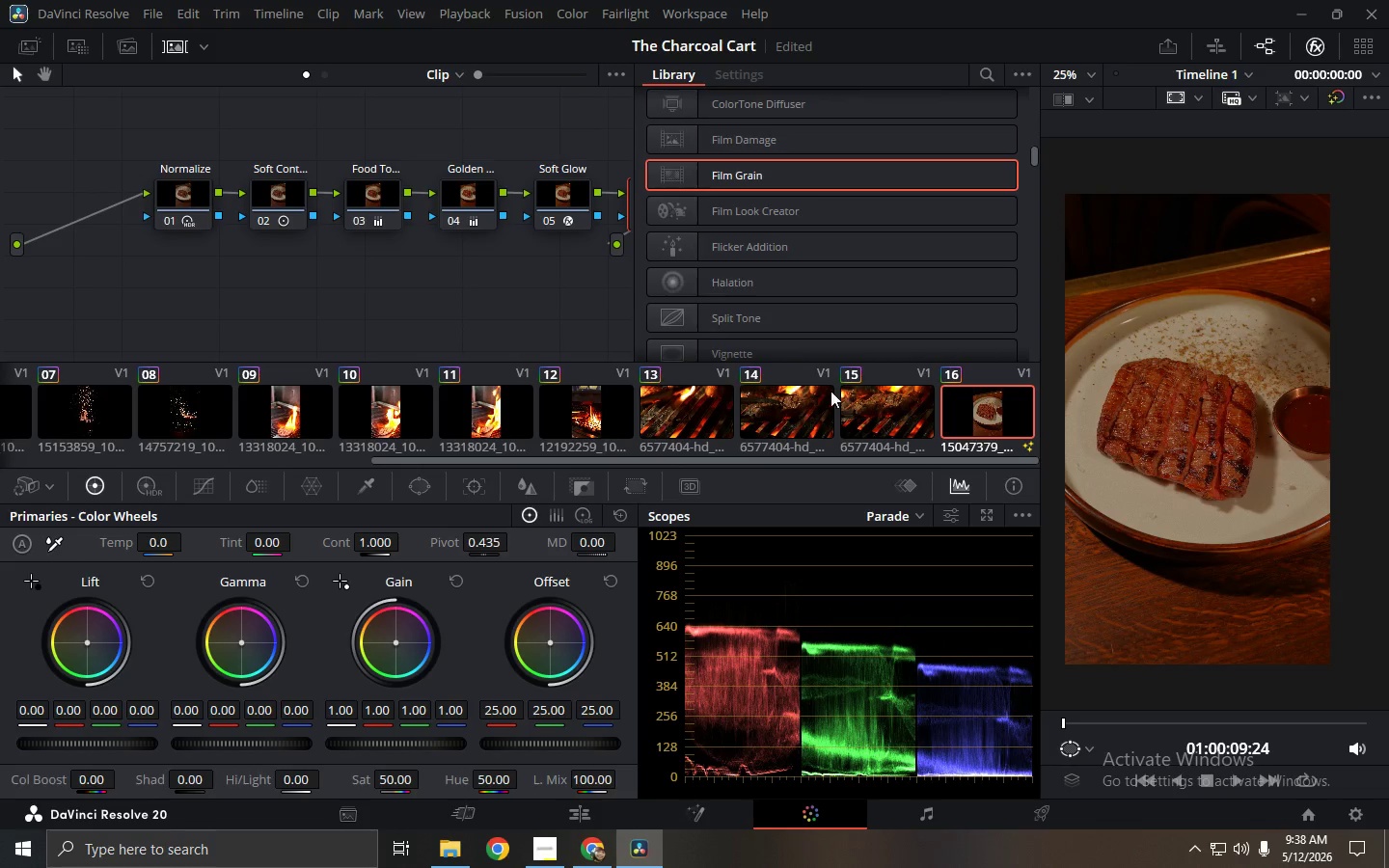 
left_click([552, 271])
 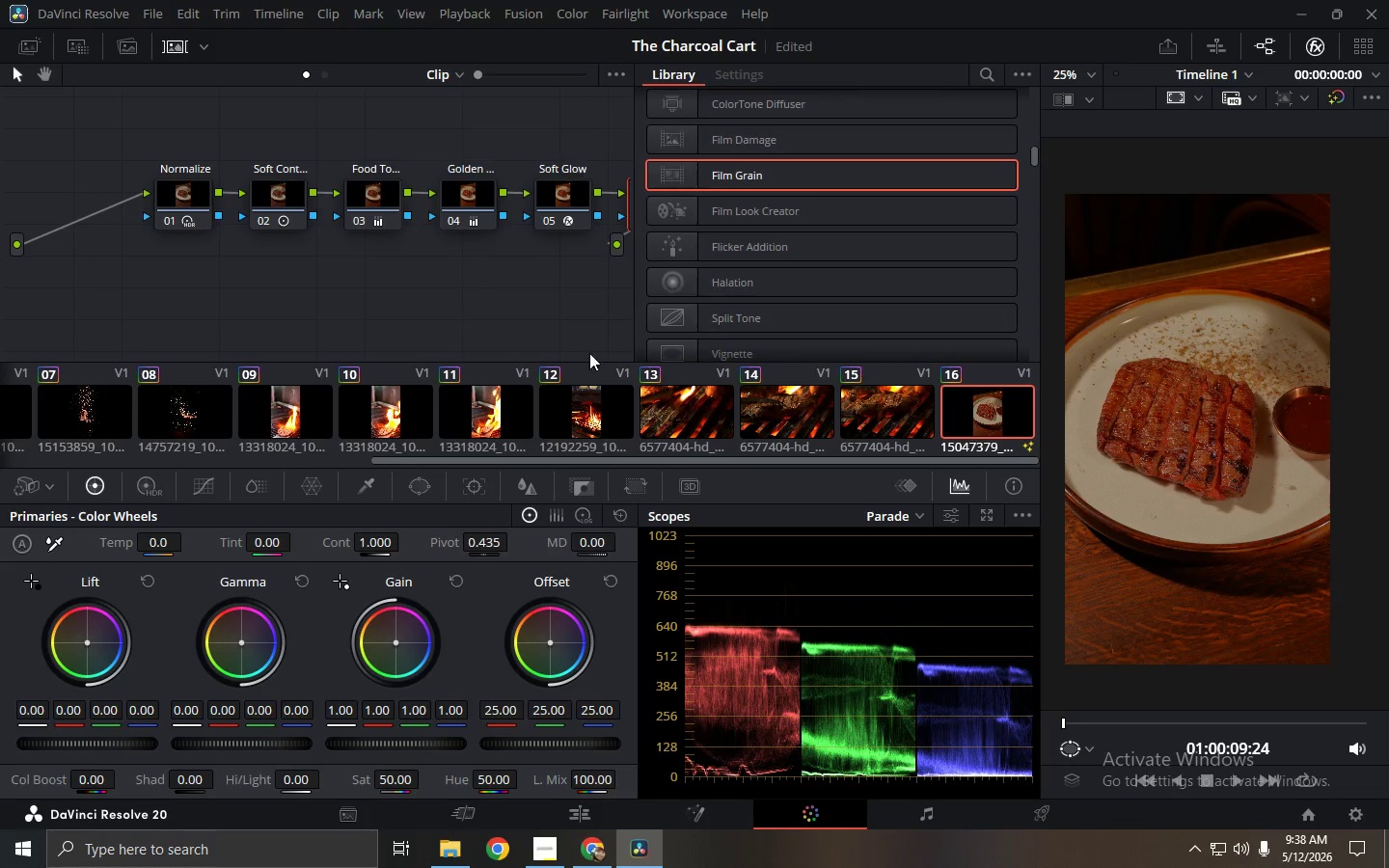 
left_click([732, 416])
 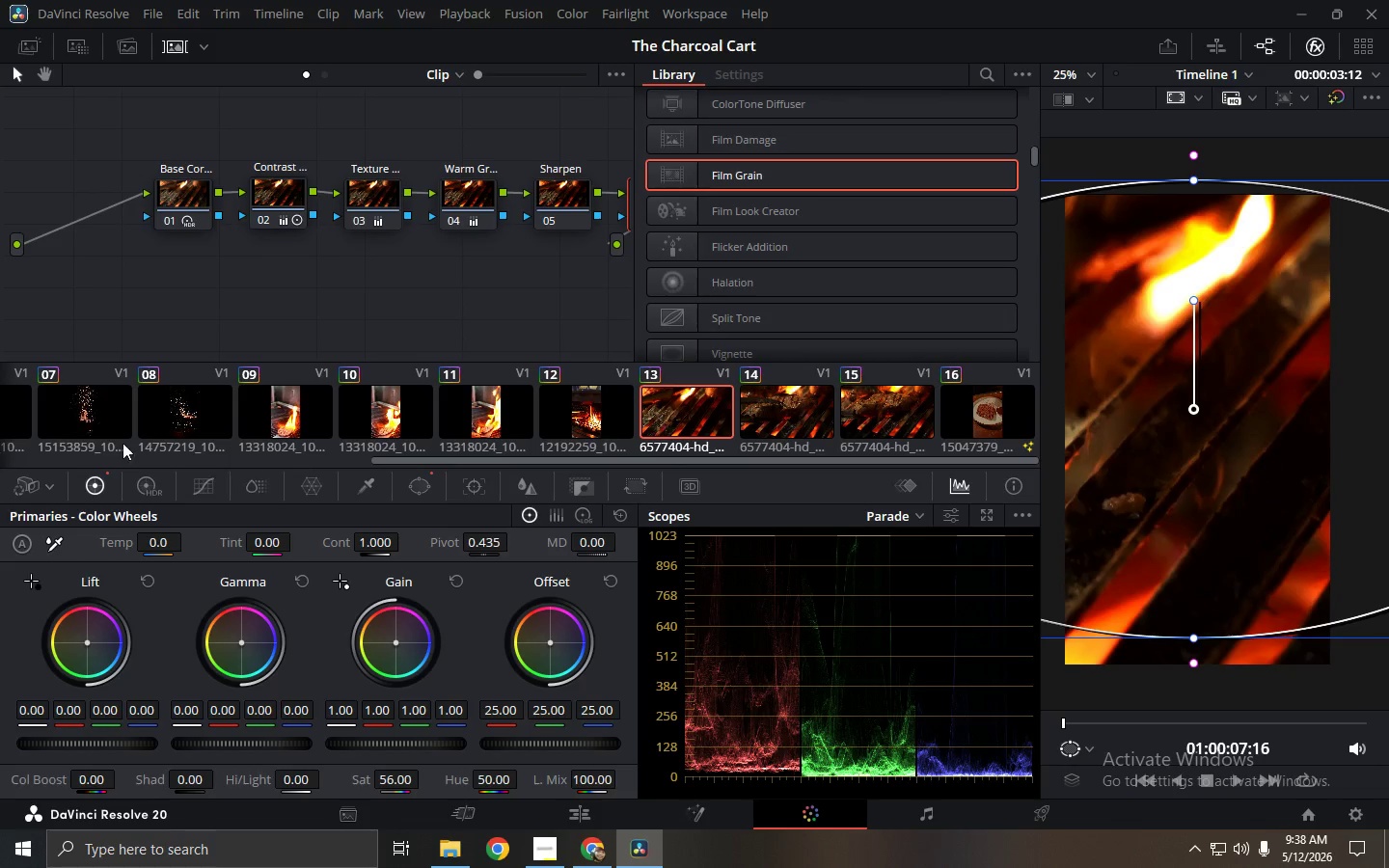 
scroll: coordinate [65, 414], scroll_direction: up, amount: 13.0
 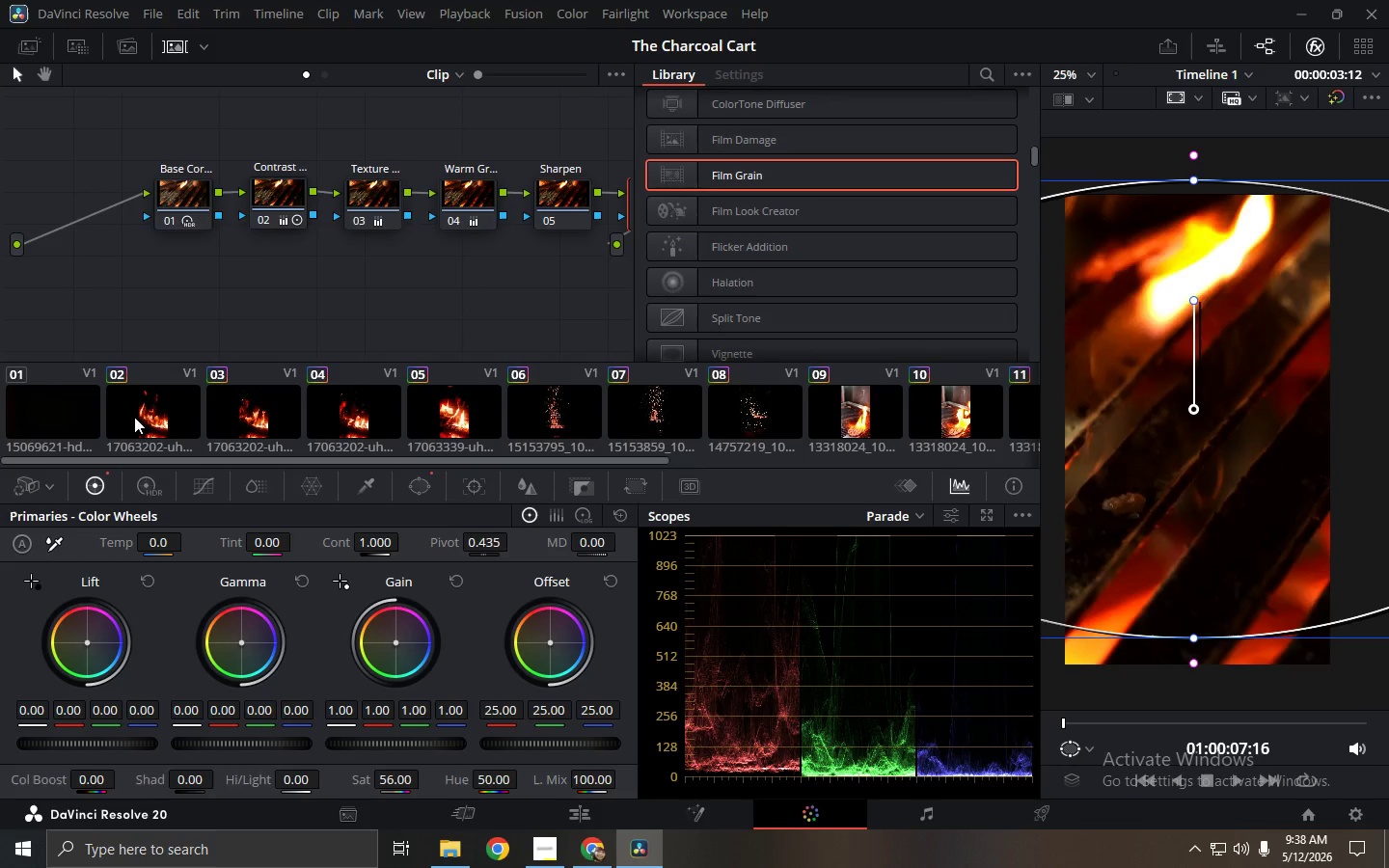 
left_click([82, 400])
 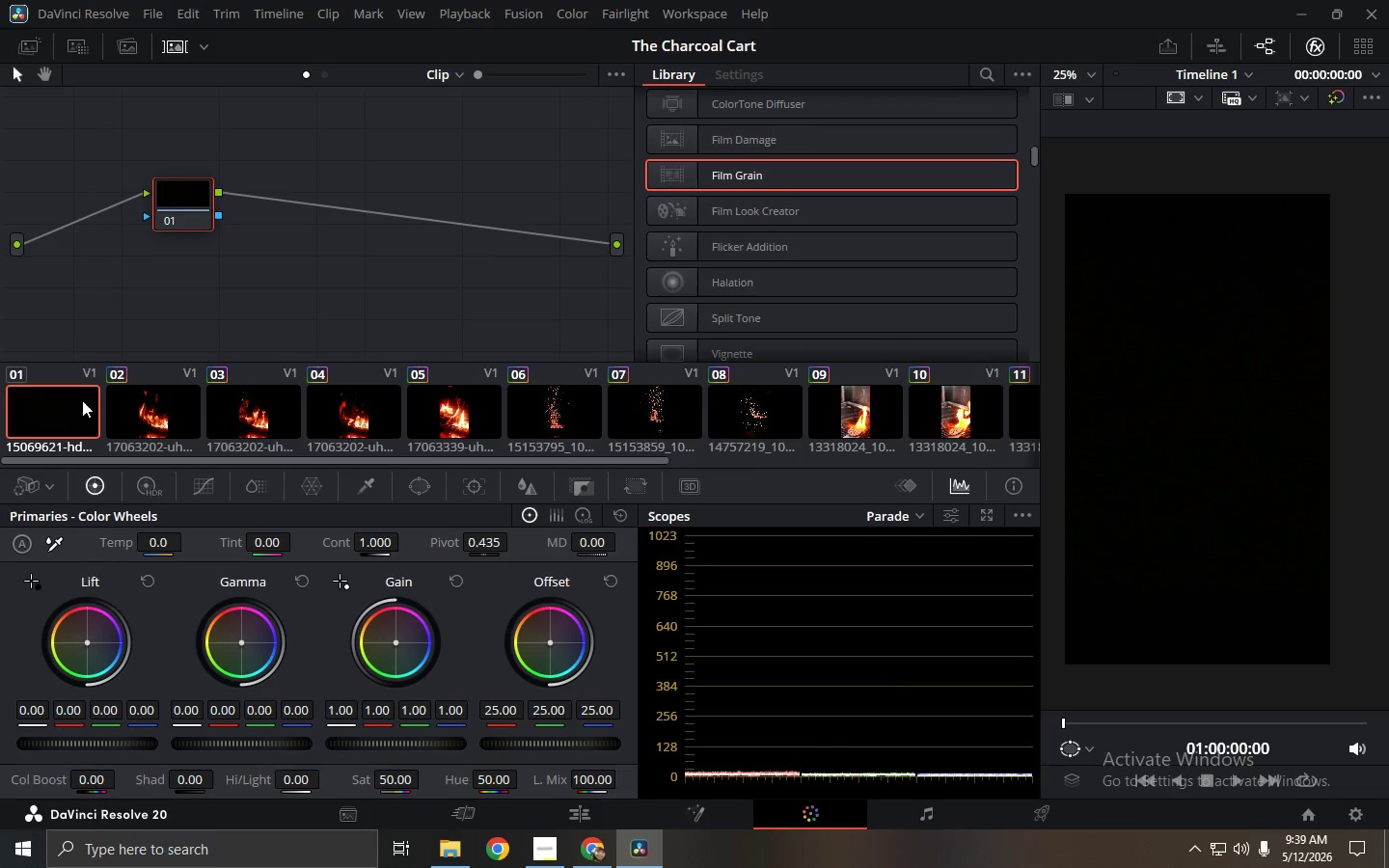 
key(Space)
 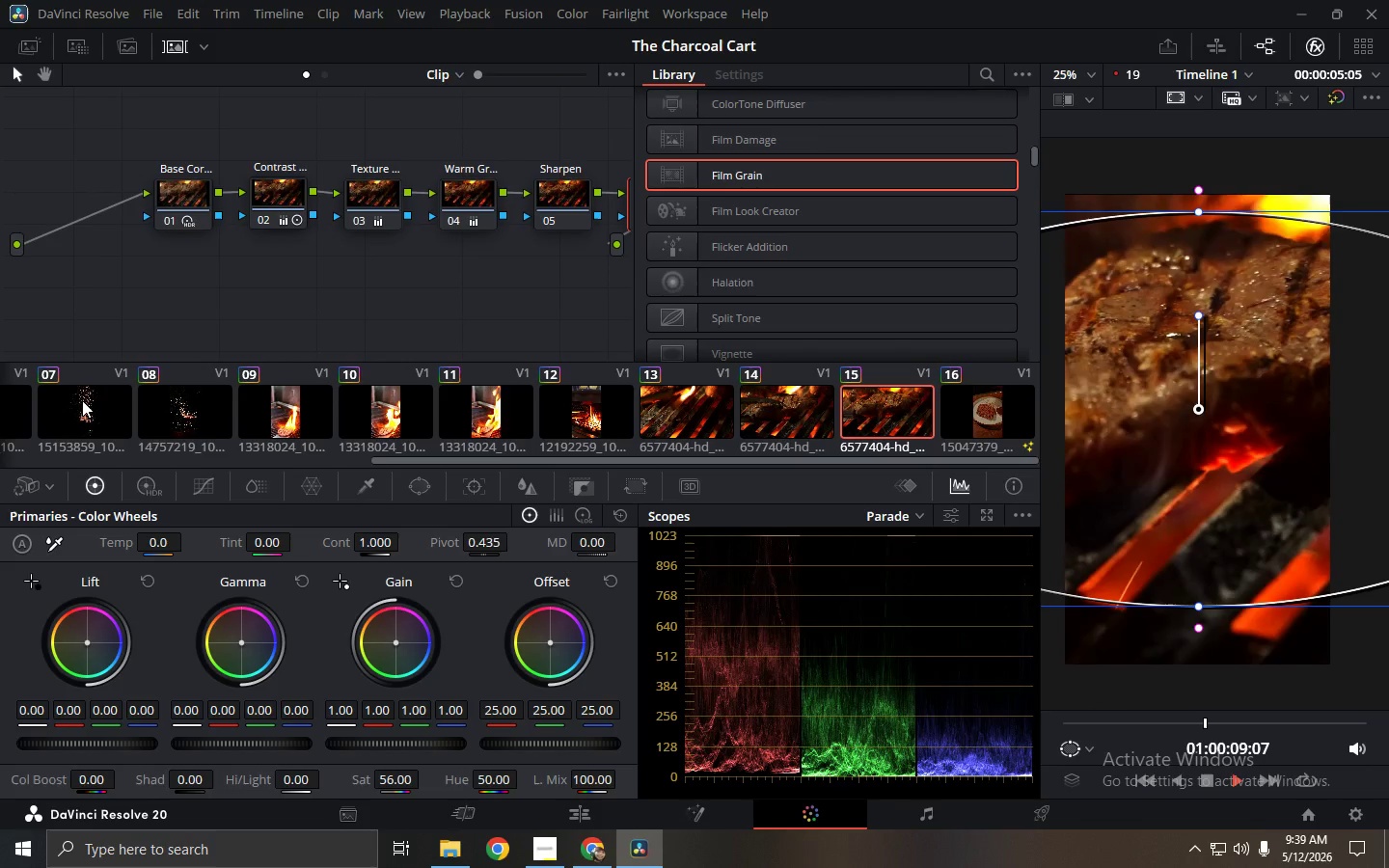 
wait(19.75)
 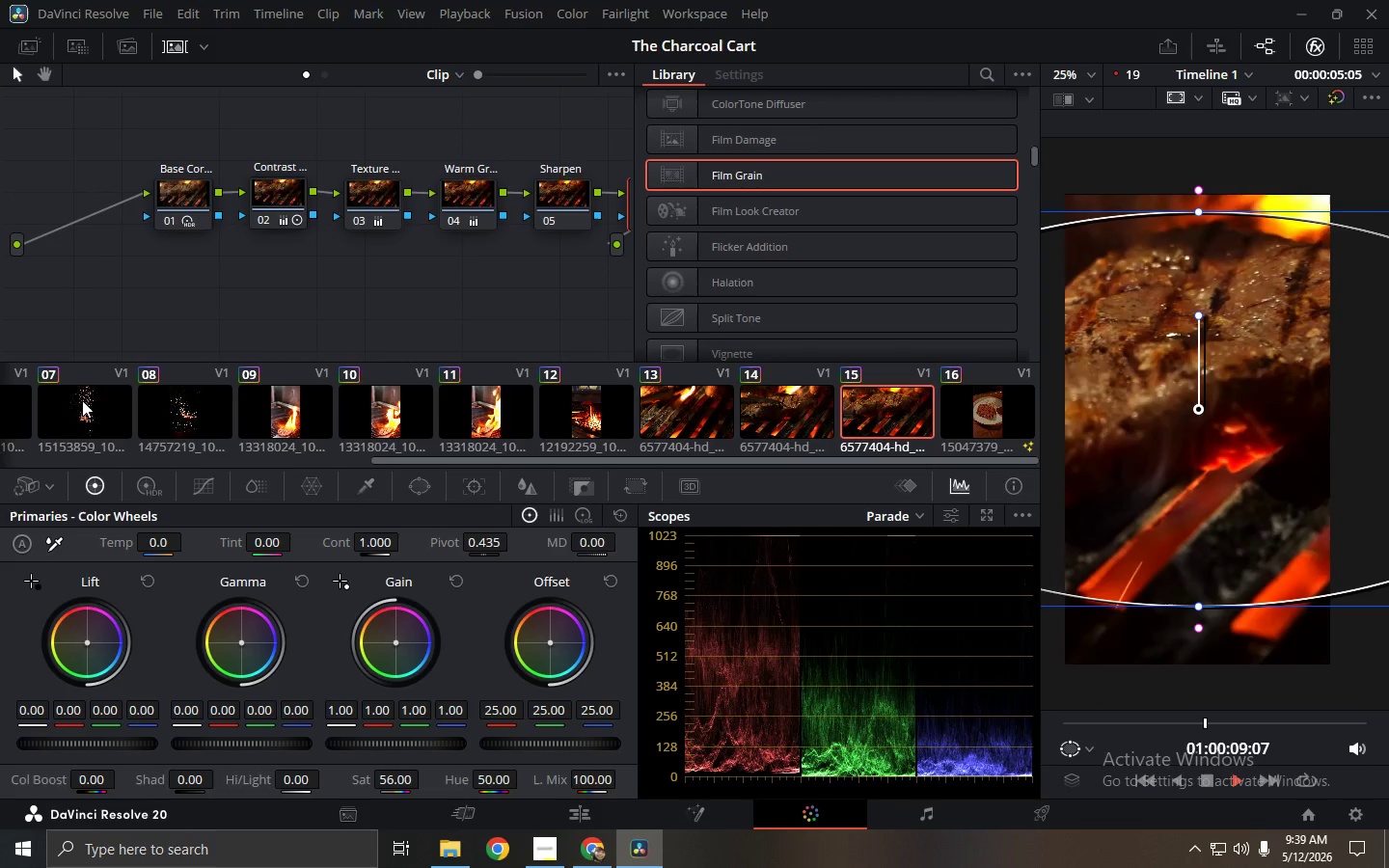 
key(Space)
 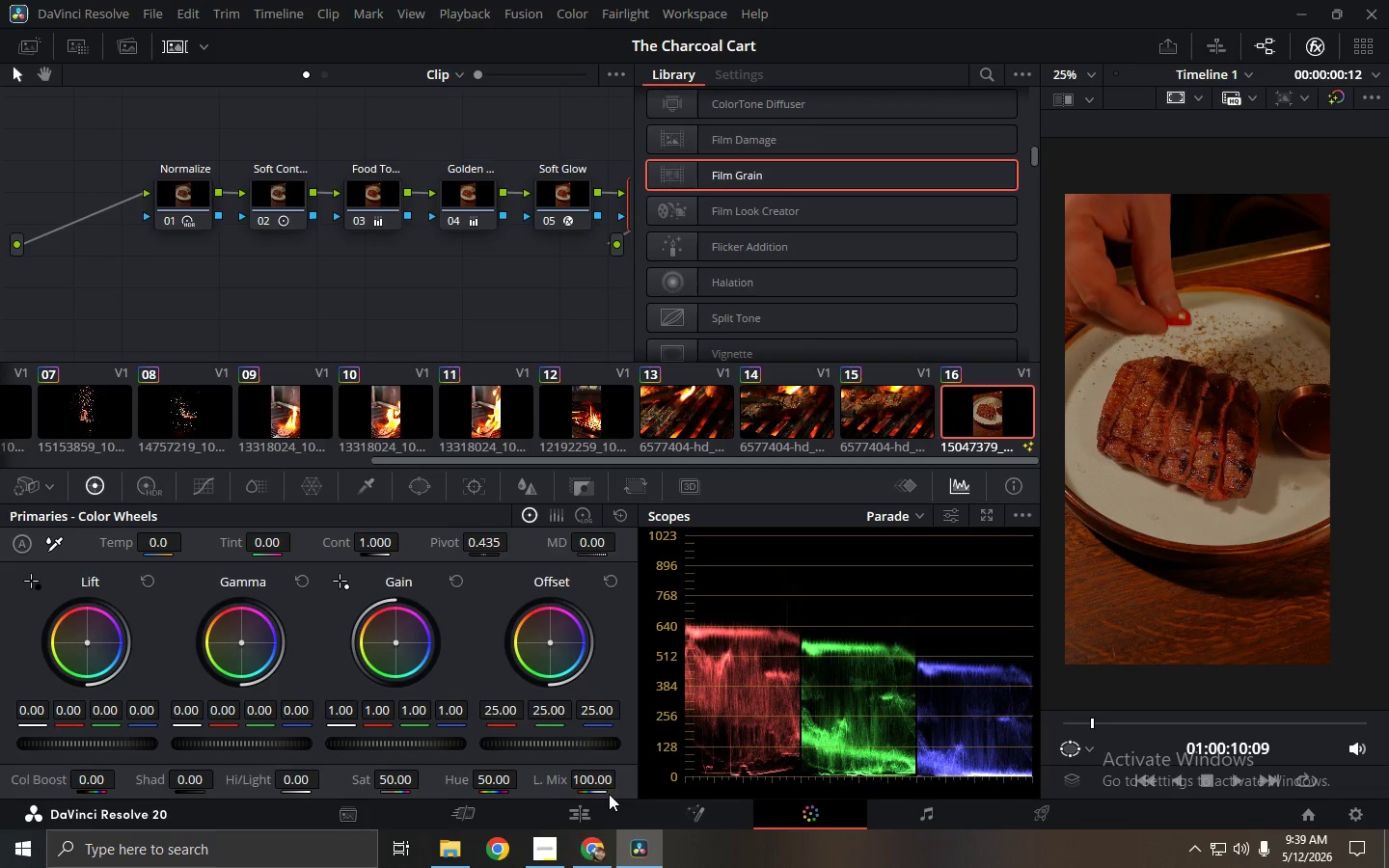 
left_click([594, 809])
 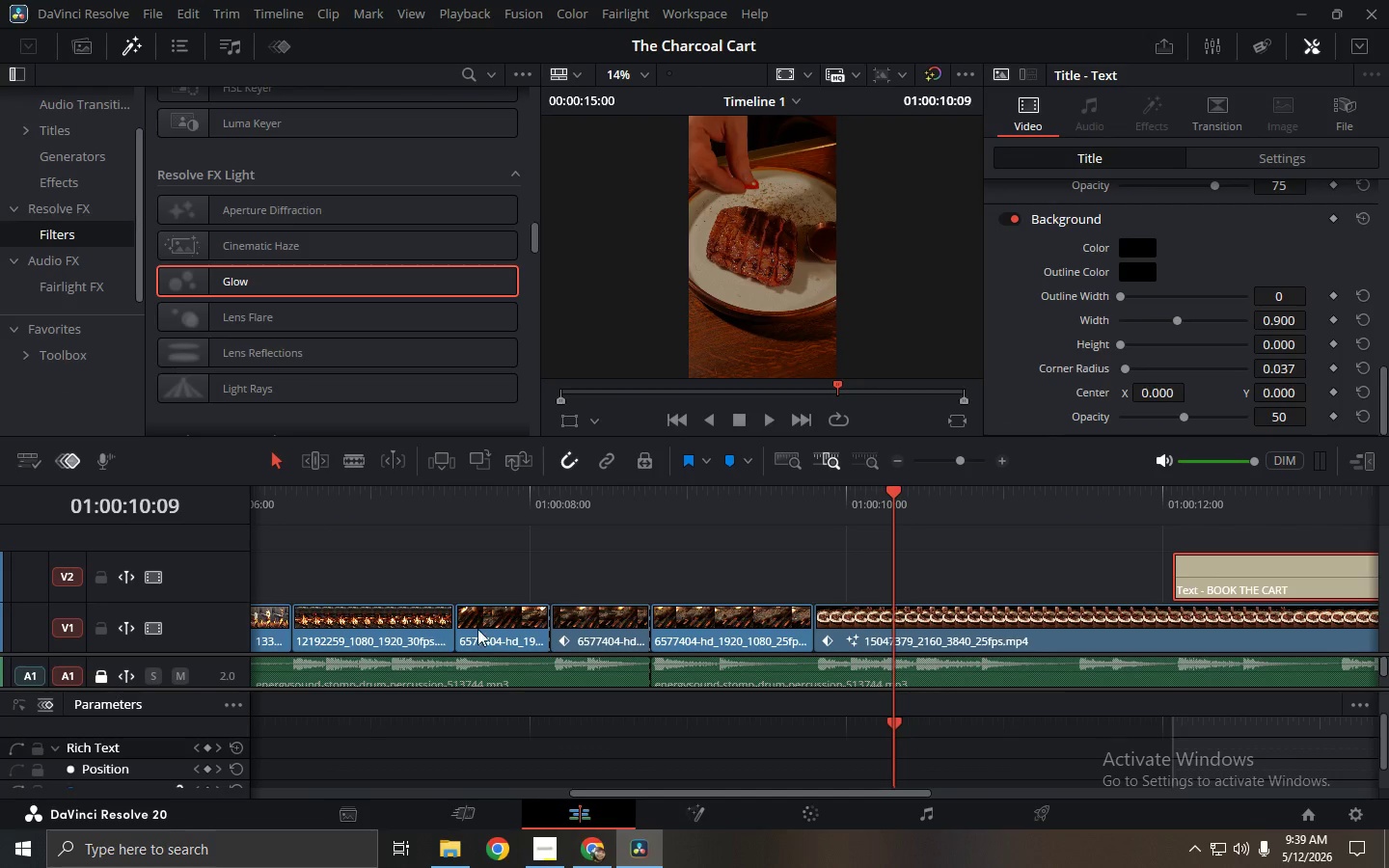 
left_click_drag(start_coordinate=[385, 491], to_coordinate=[0, 517])
 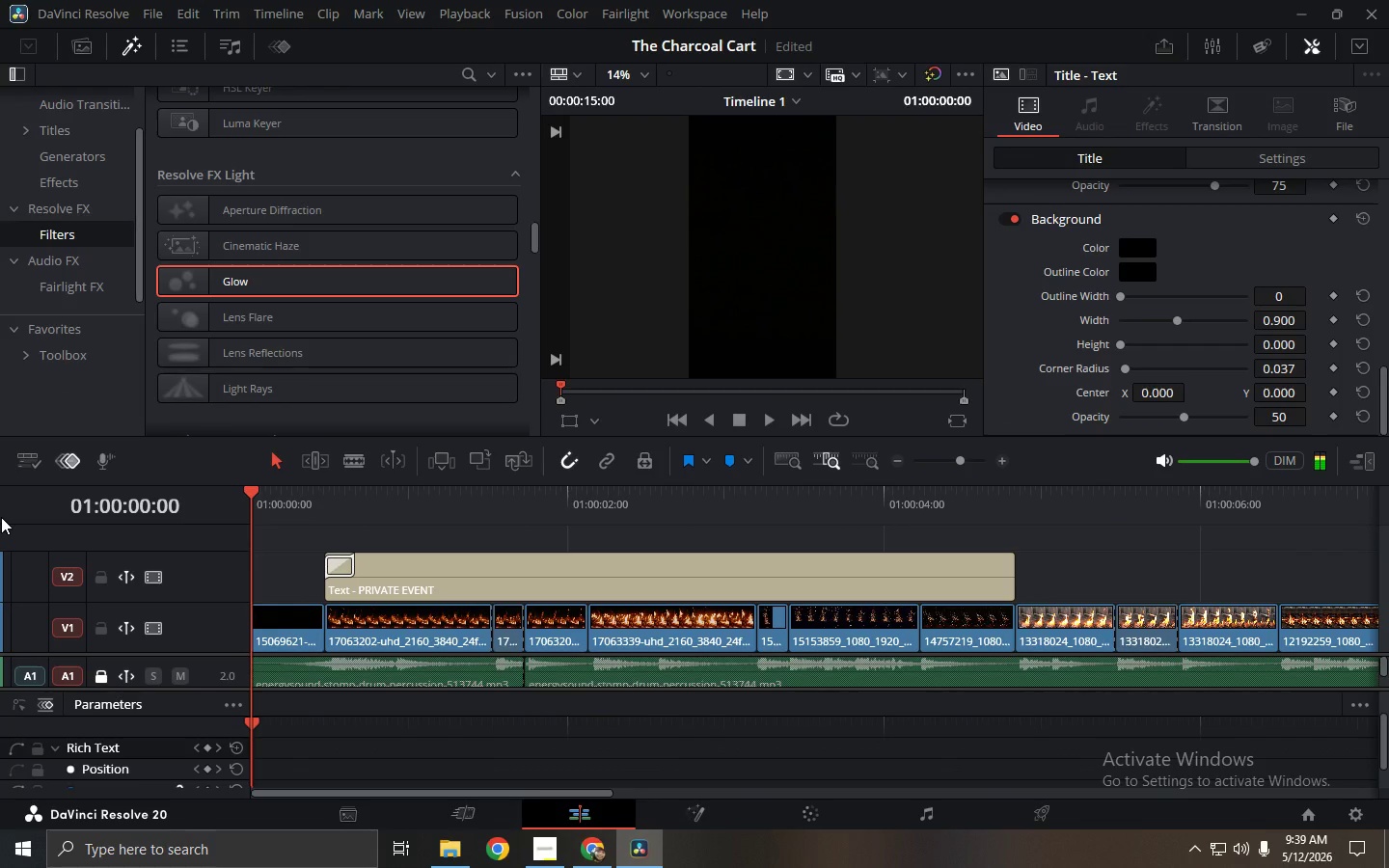 
key(Space)
 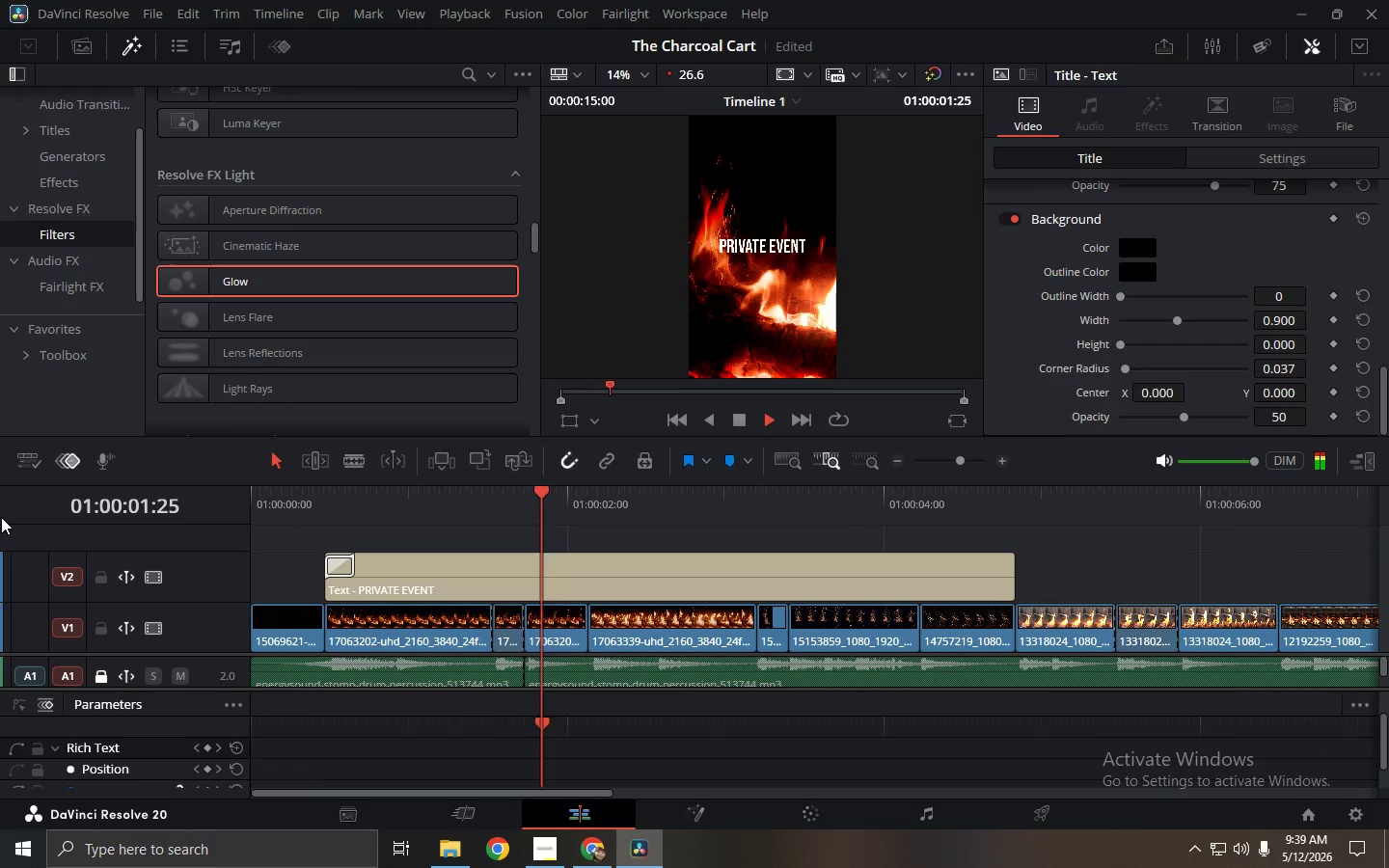 
key(Space)
 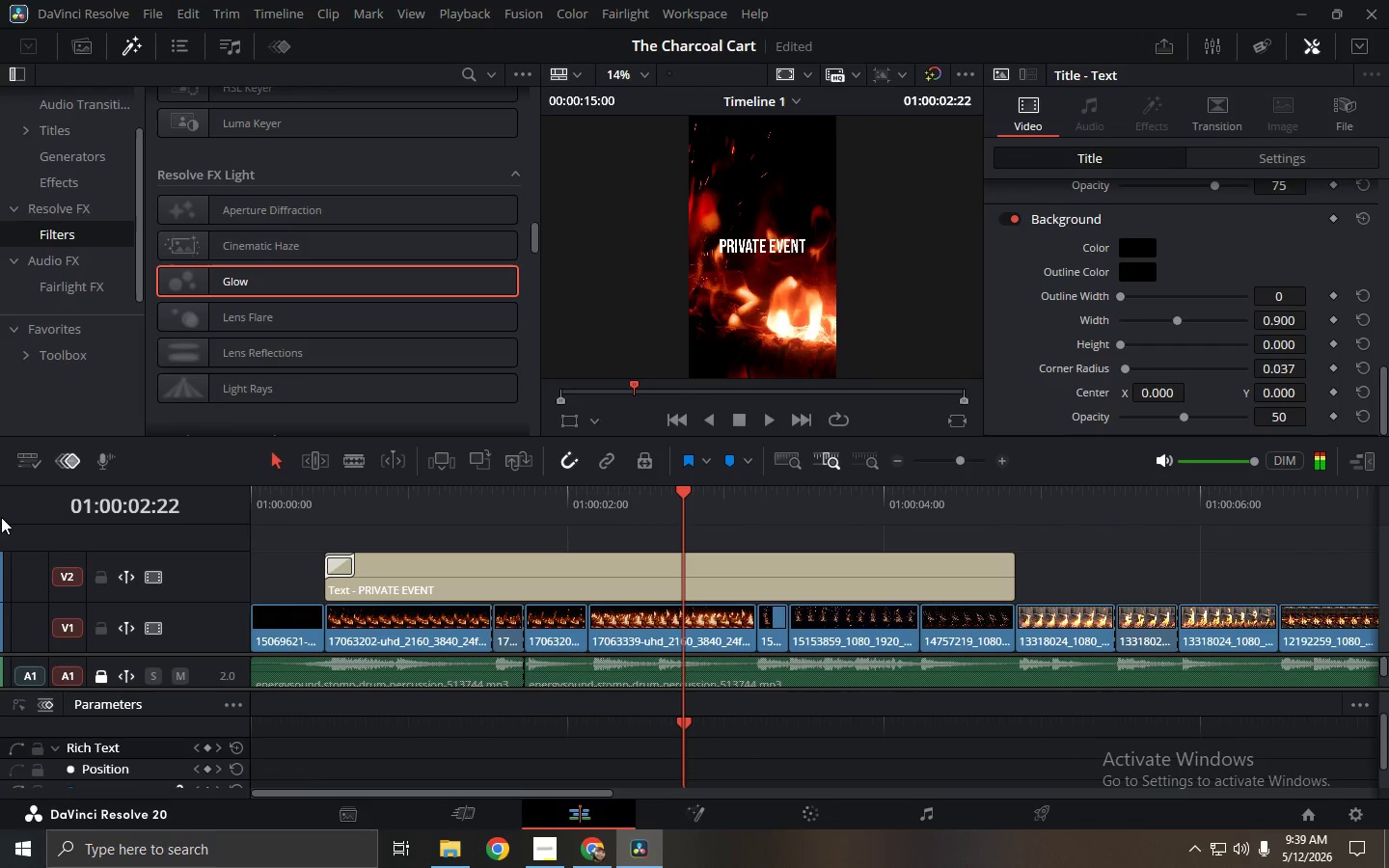 
key(Space)
 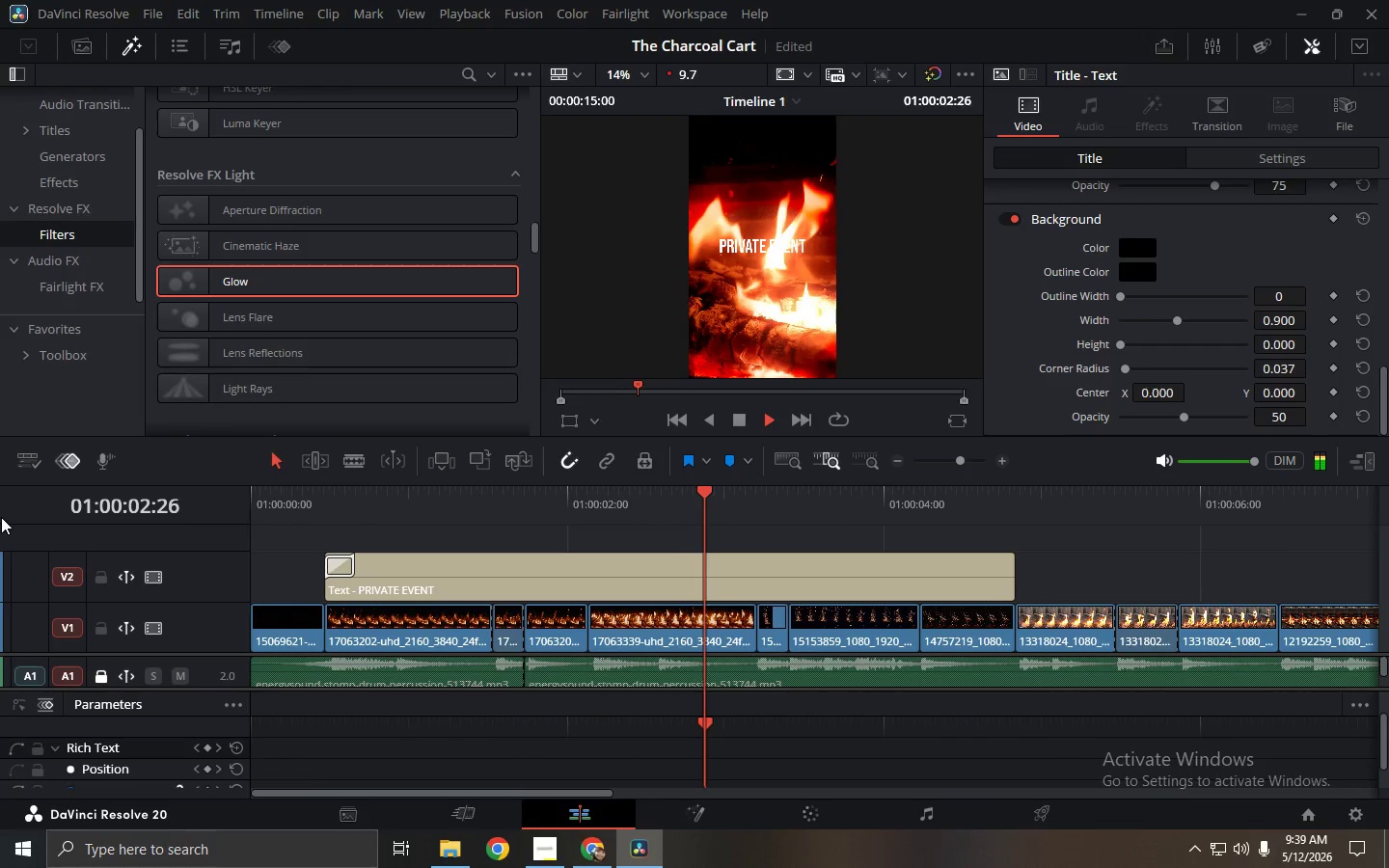 
key(Space)
 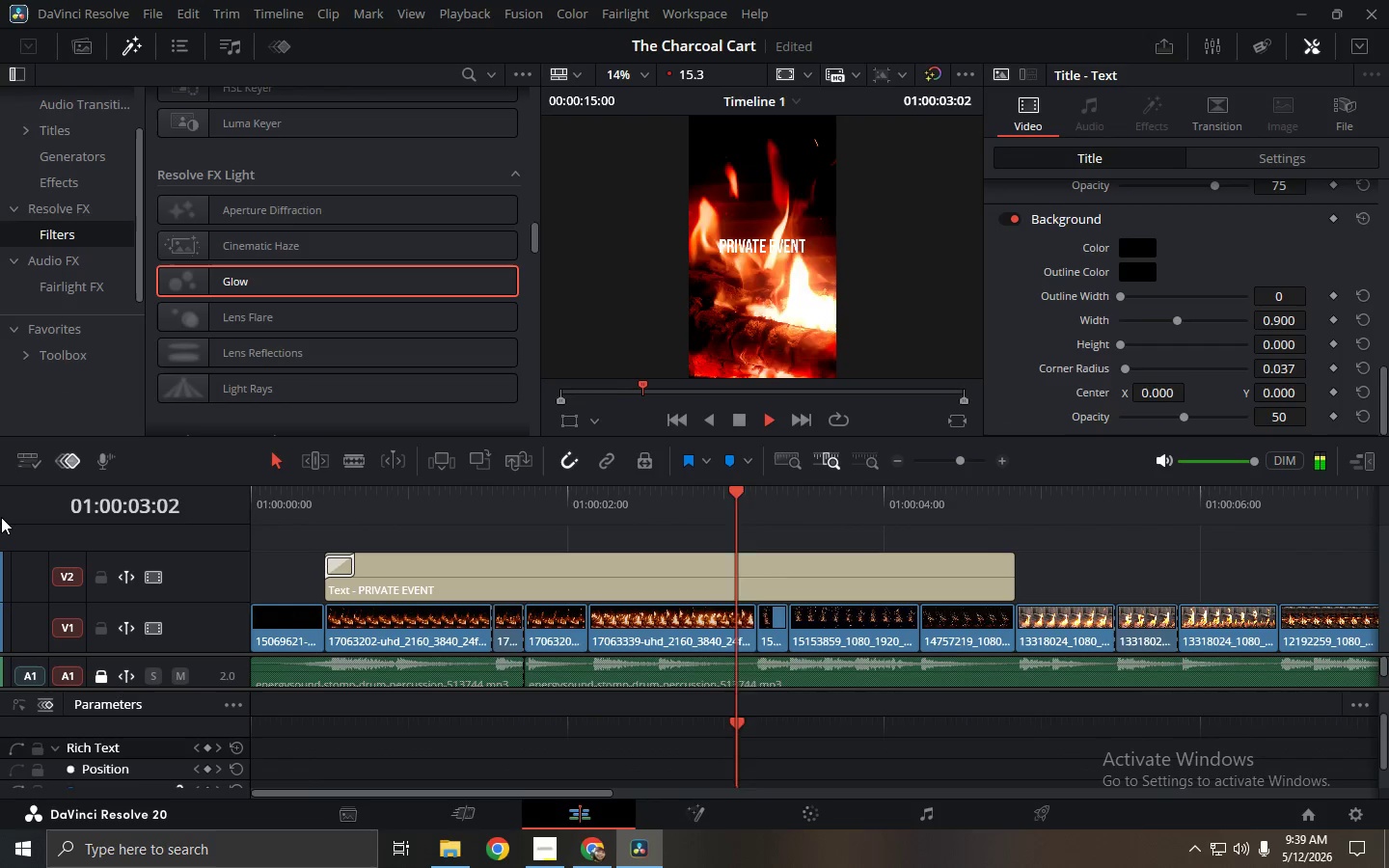 
key(Space)
 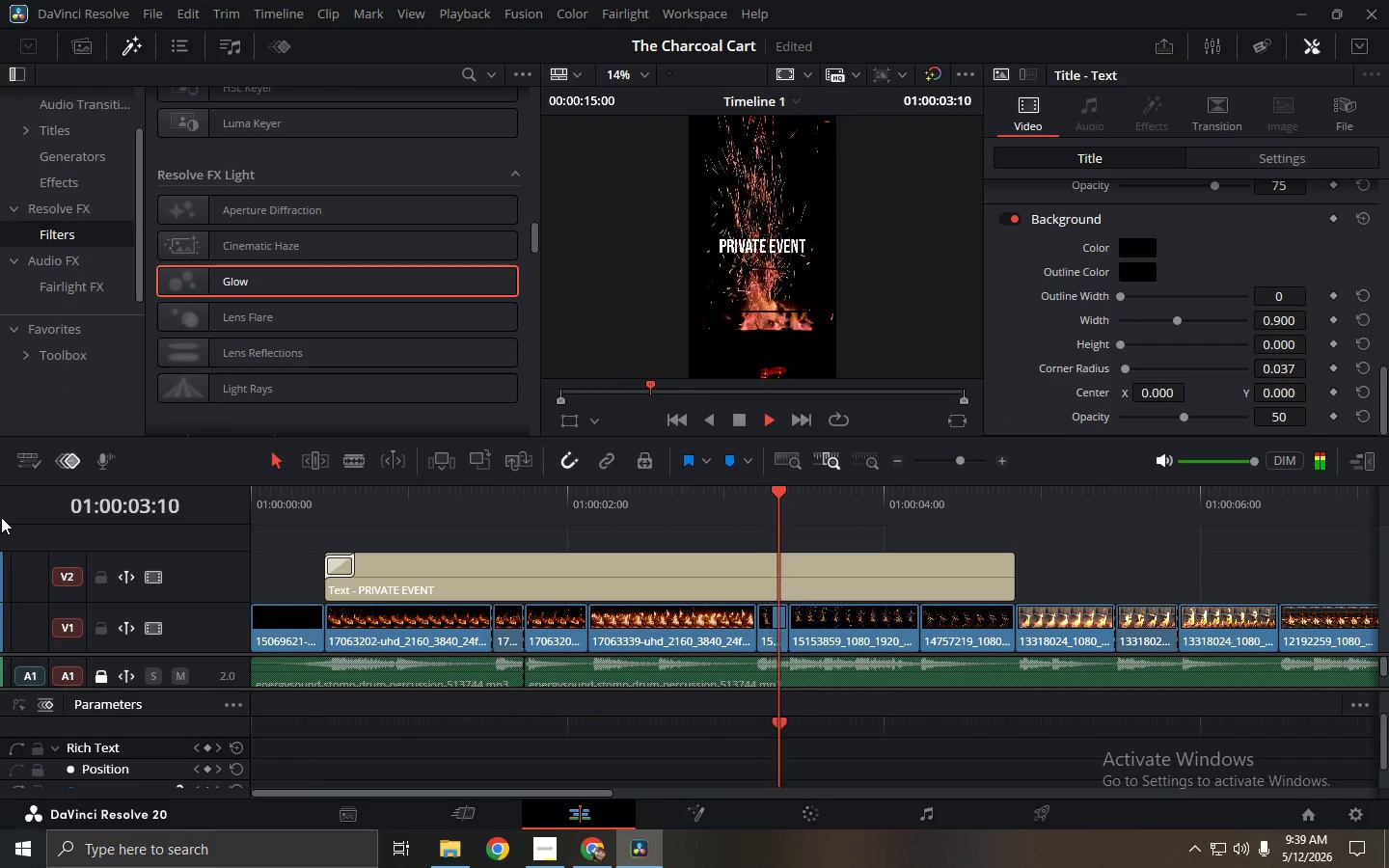 
key(Space)
 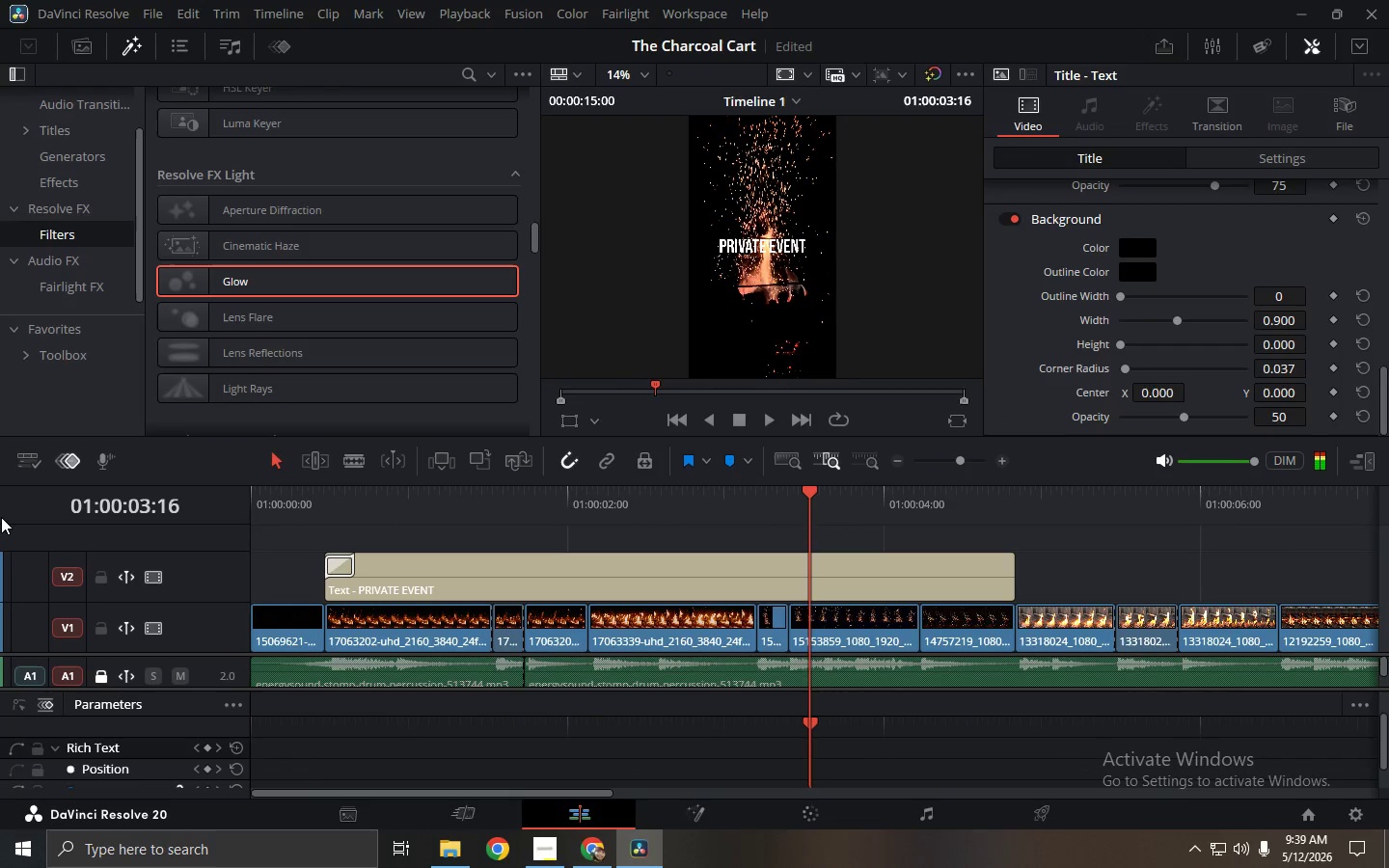 
key(Space)
 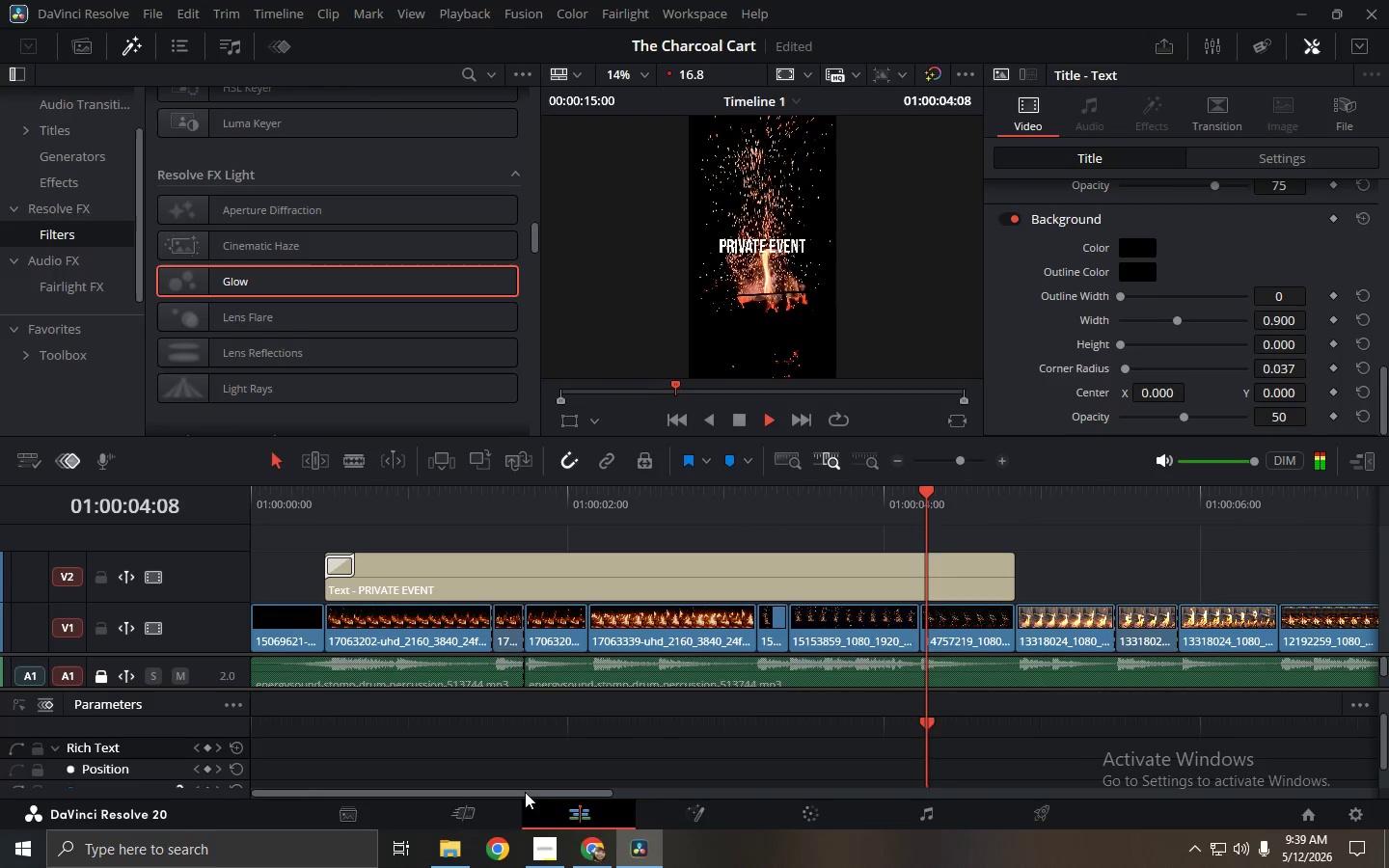 
left_click_drag(start_coordinate=[550, 797], to_coordinate=[614, 800])
 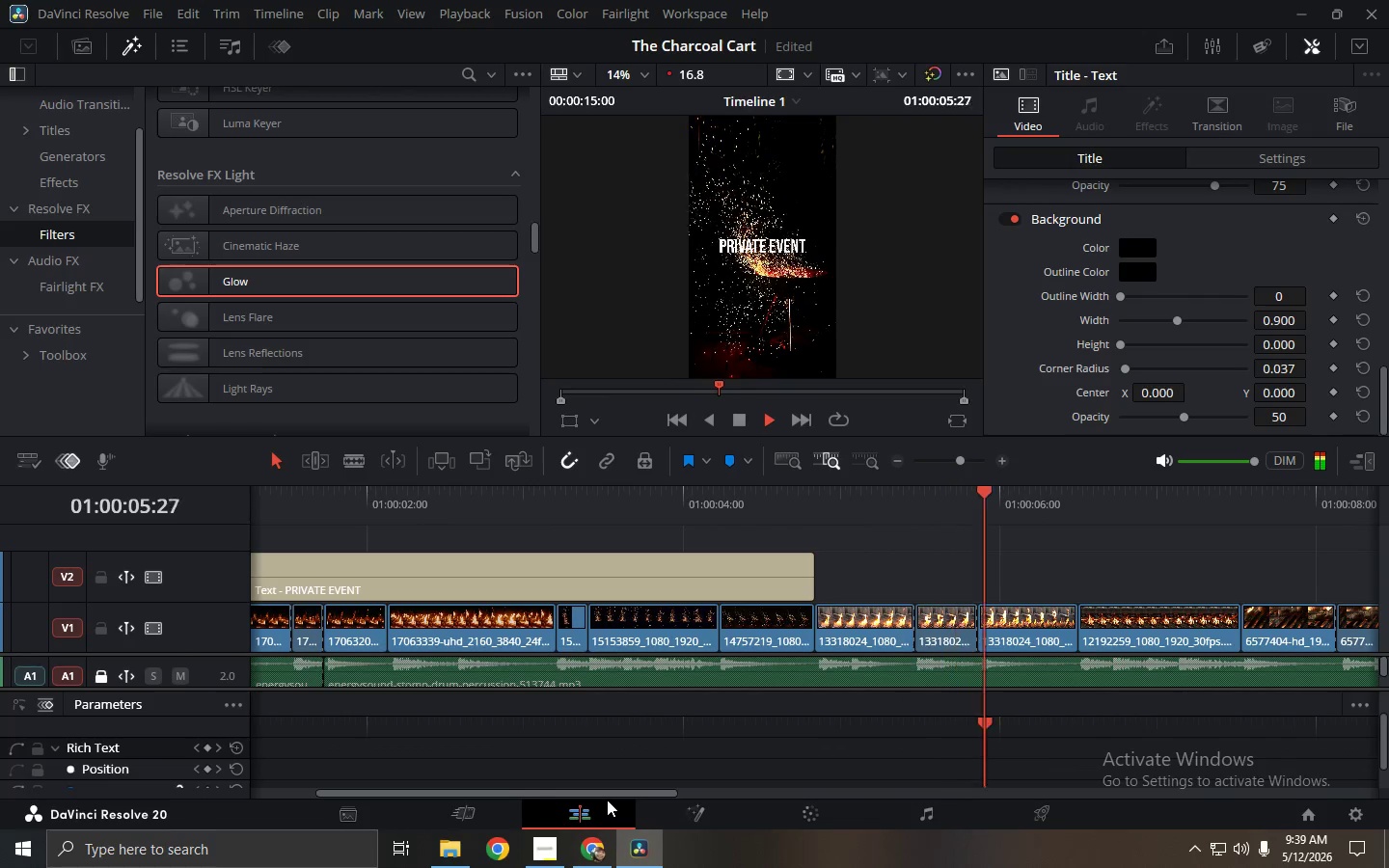 
left_click_drag(start_coordinate=[607, 800], to_coordinate=[682, 802])
 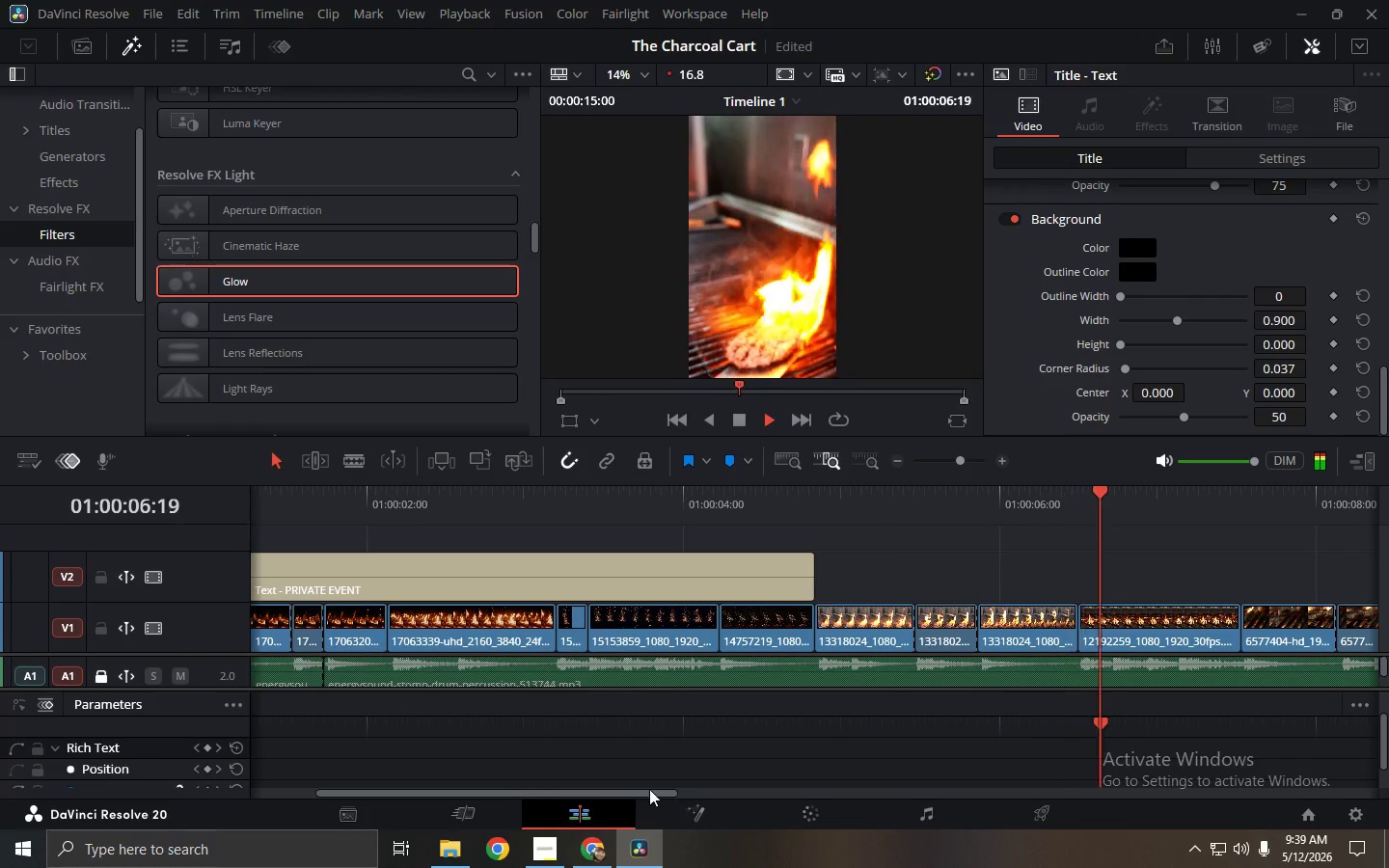 
left_click_drag(start_coordinate=[649, 789], to_coordinate=[1026, 800])
 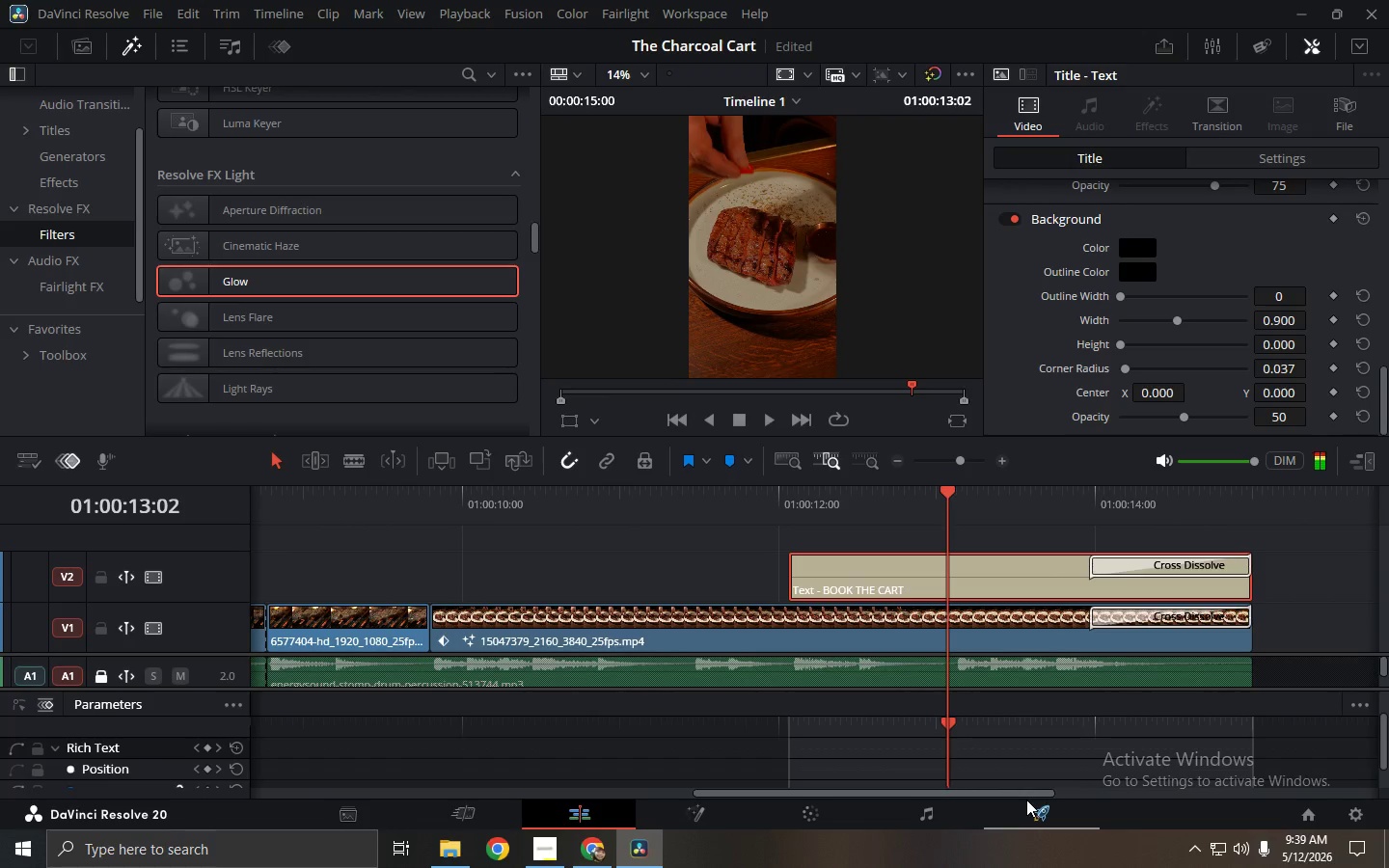 
key(Space)
 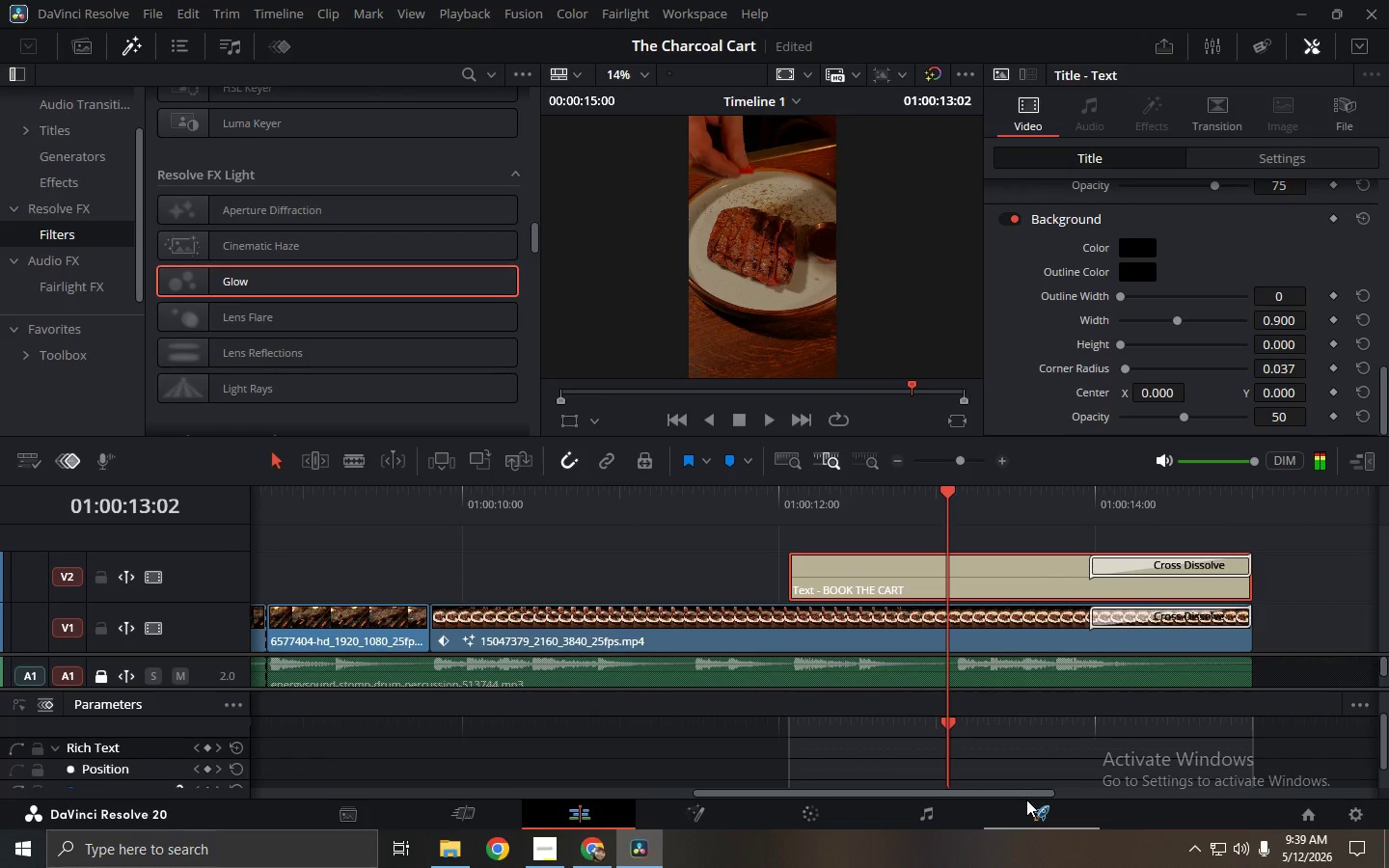 
key(Space)
 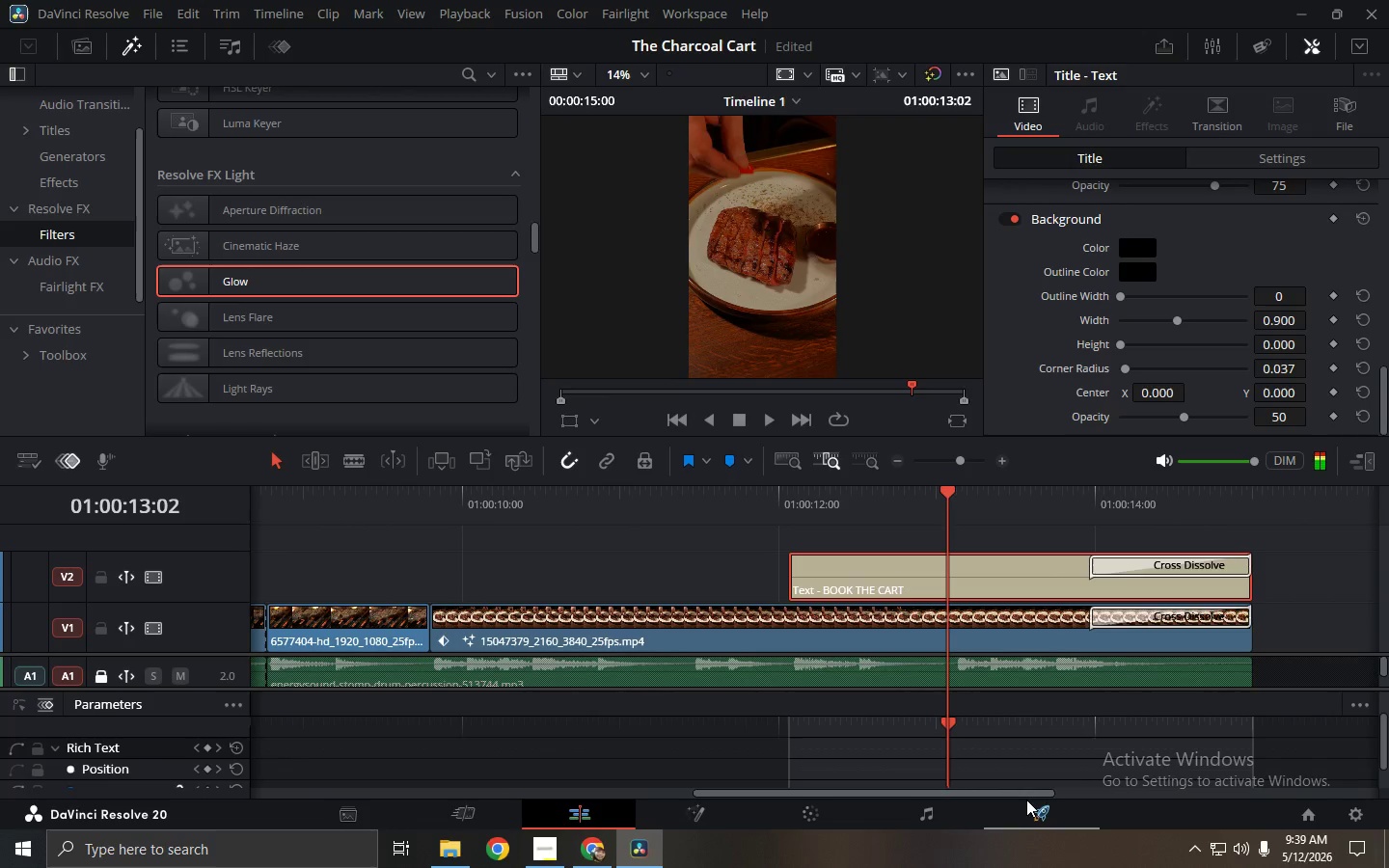 
key(Space)
 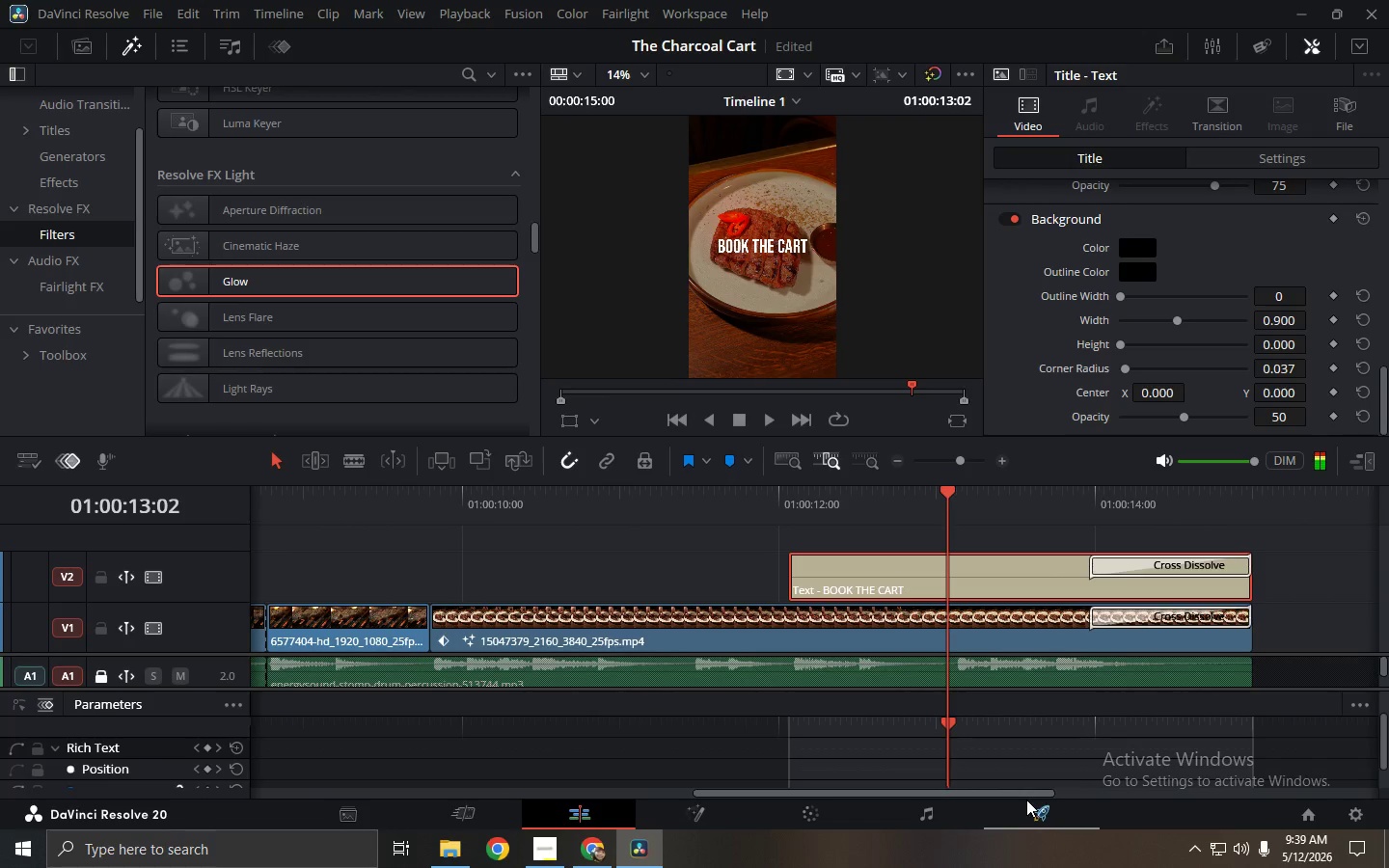 
key(Space)
 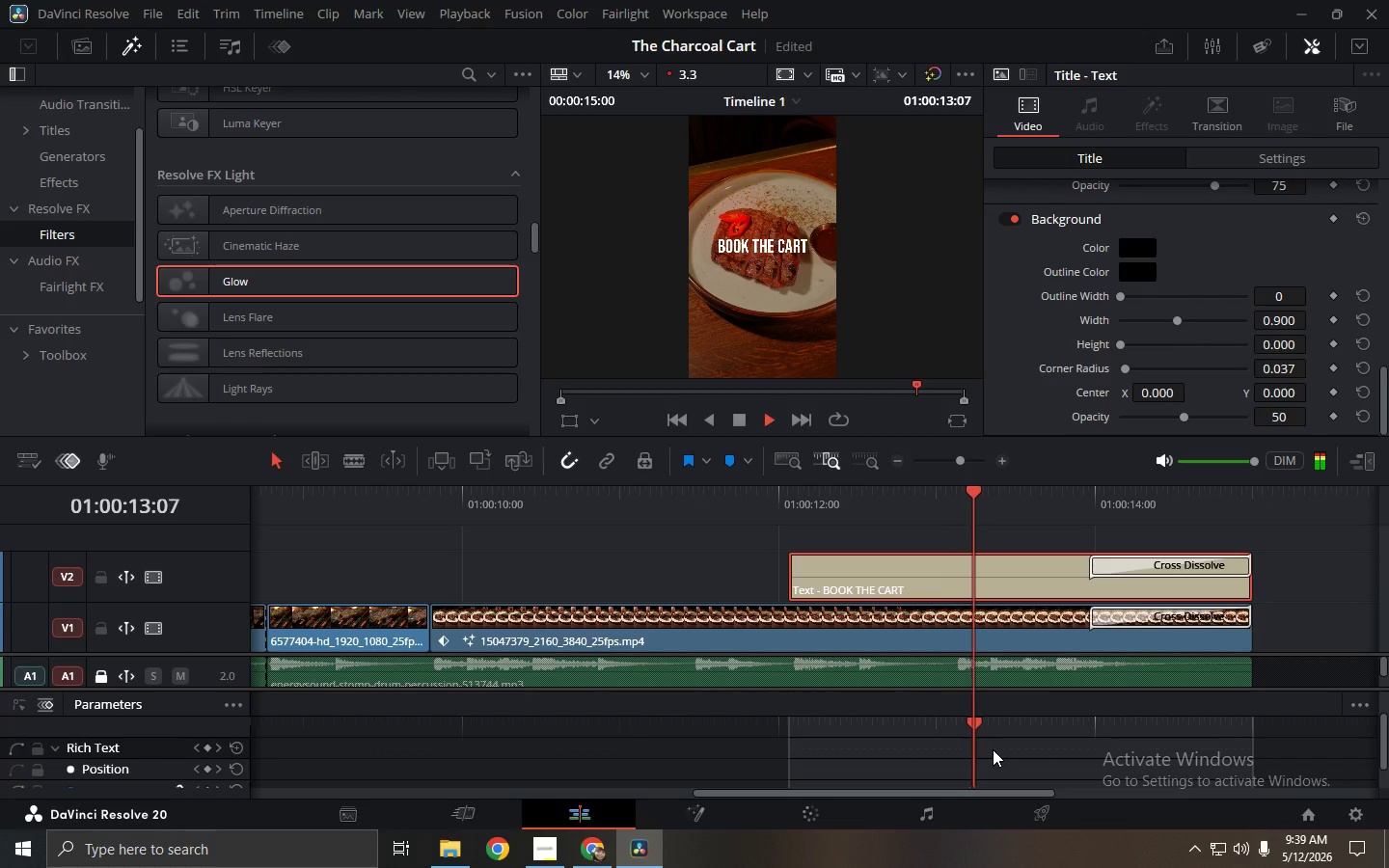 
key(Space)
 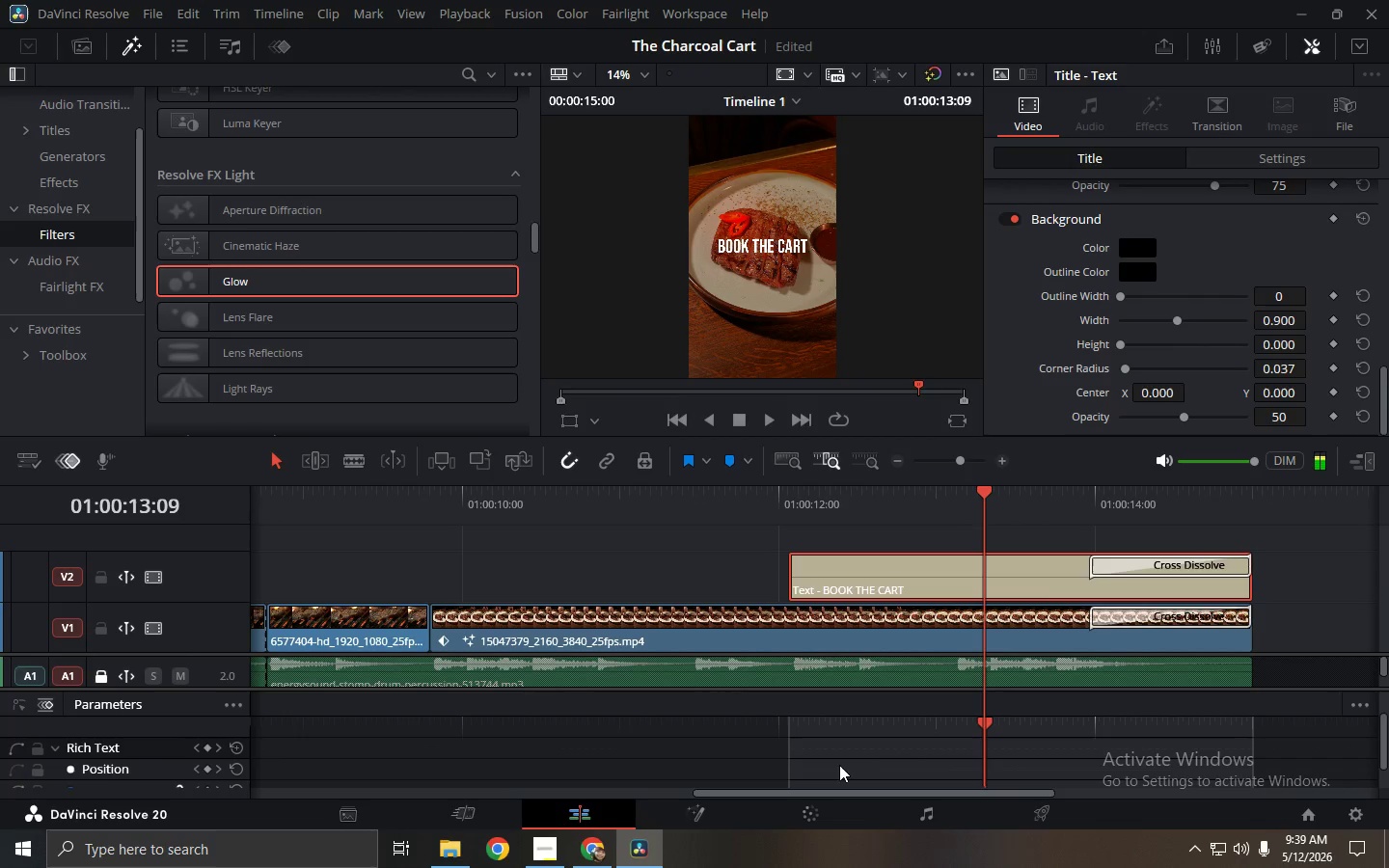 
left_click([601, 853])
 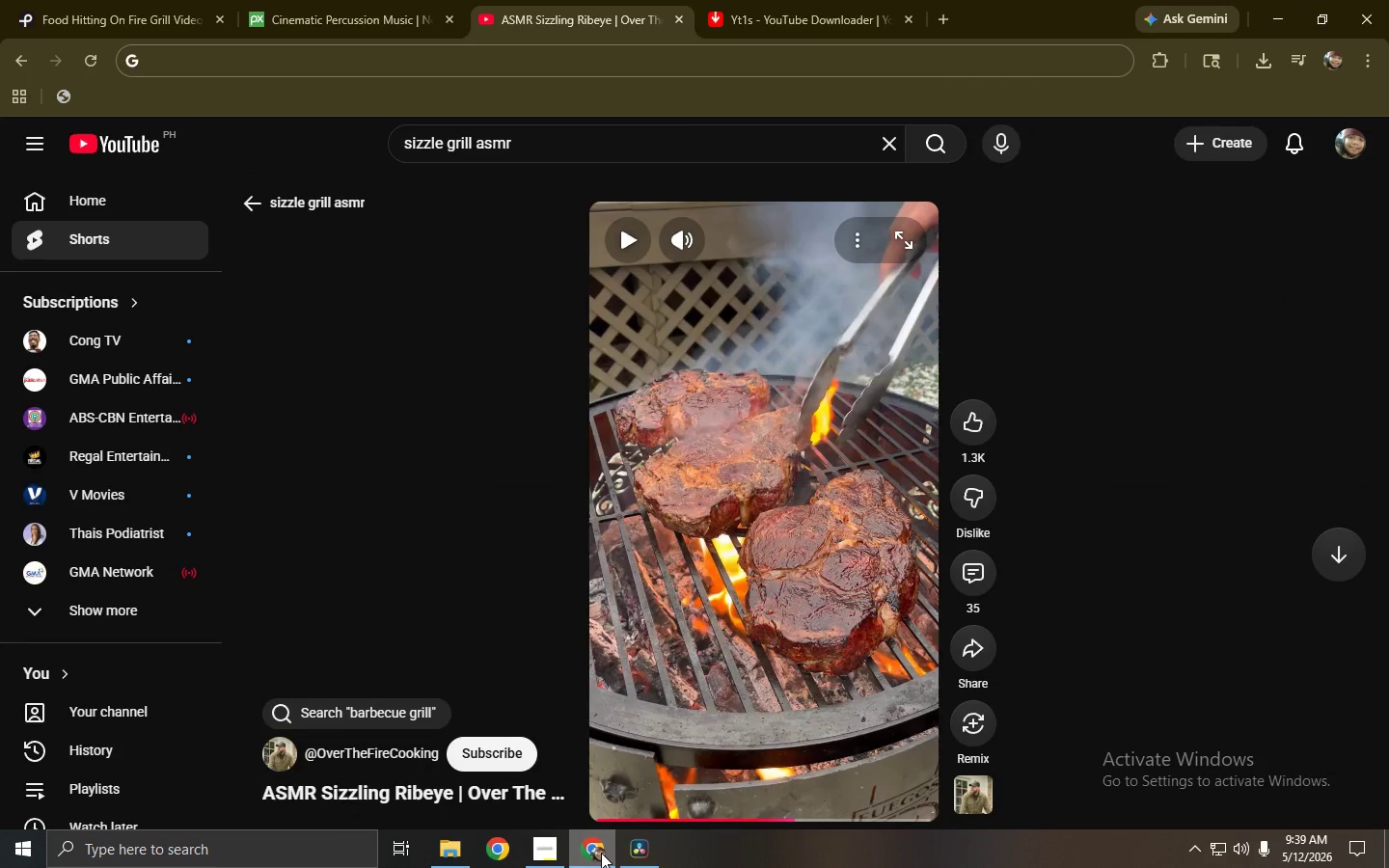 
left_click([601, 853])
 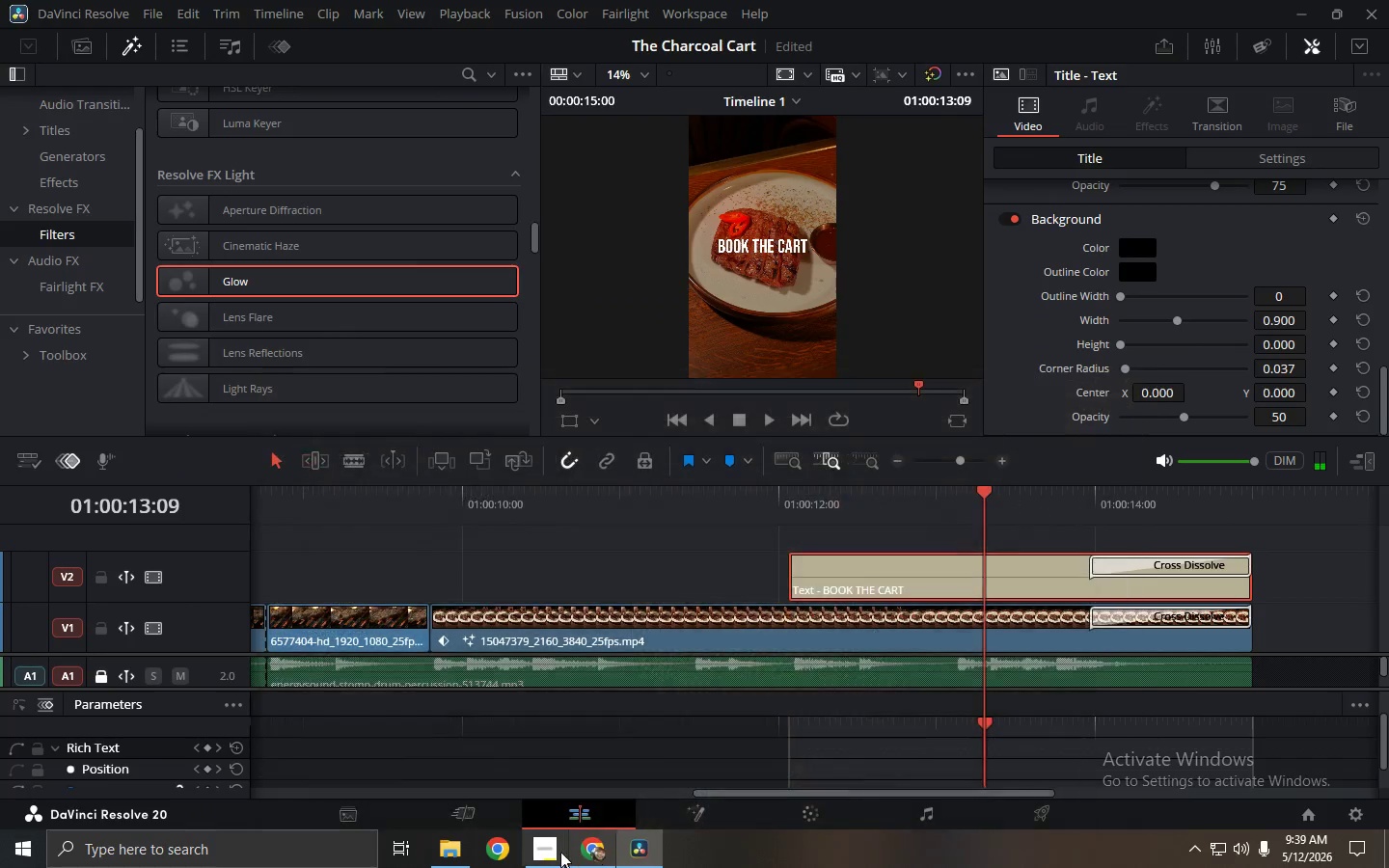 
left_click([555, 852])